 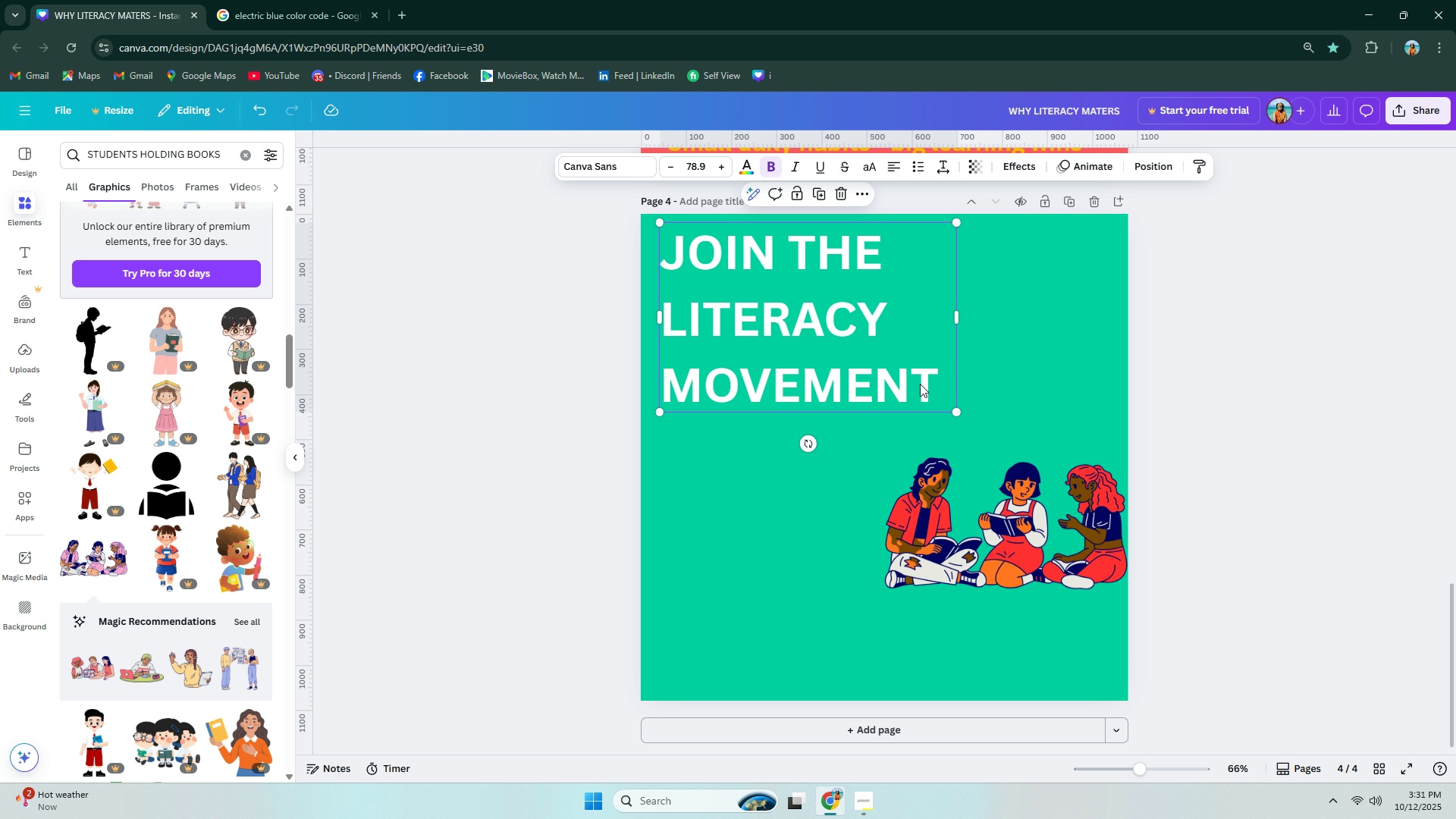 
left_click_drag(start_coordinate=[962, 413], to_coordinate=[1054, 441])
 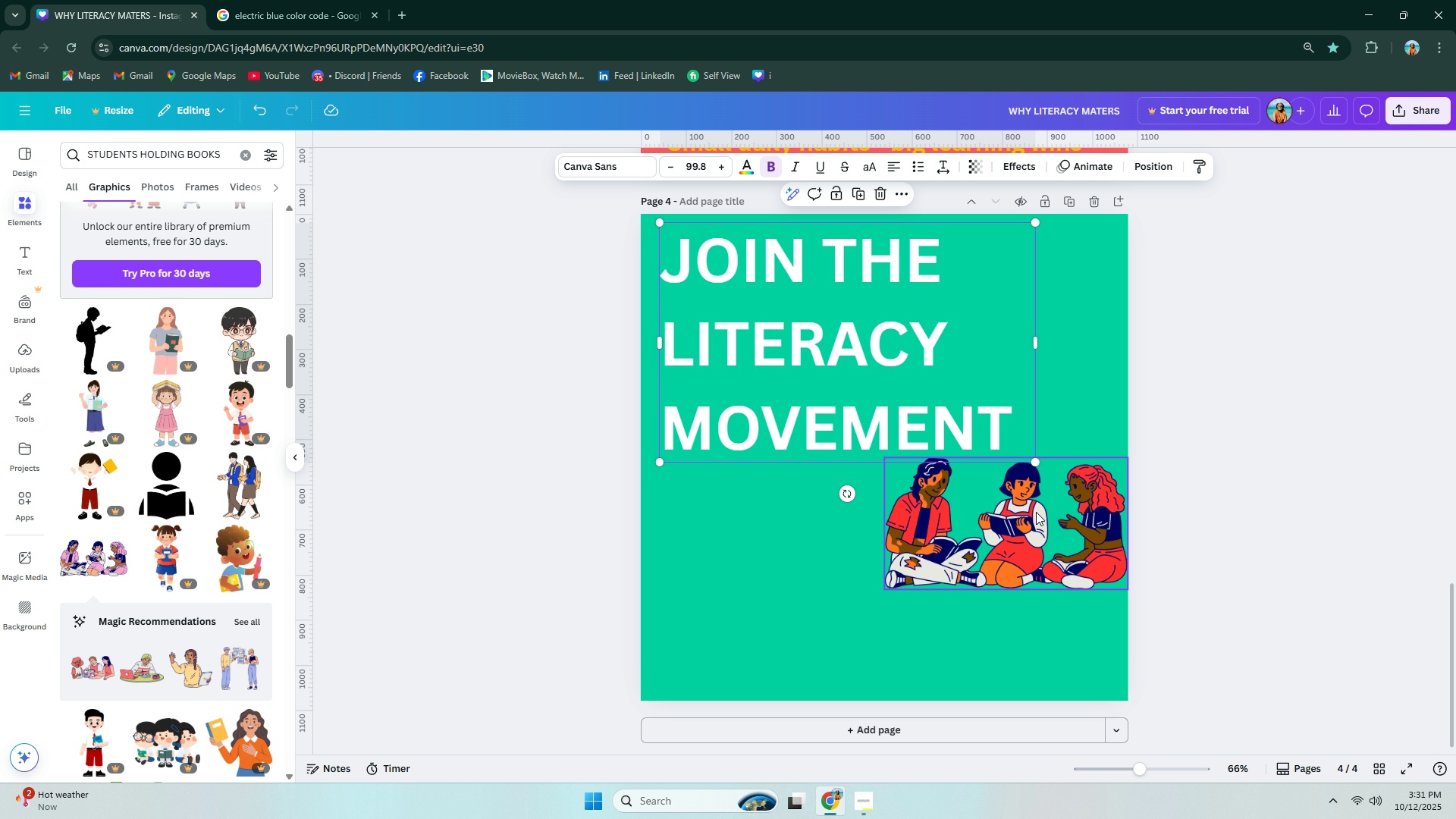 
left_click_drag(start_coordinate=[1036, 522], to_coordinate=[1024, 521])
 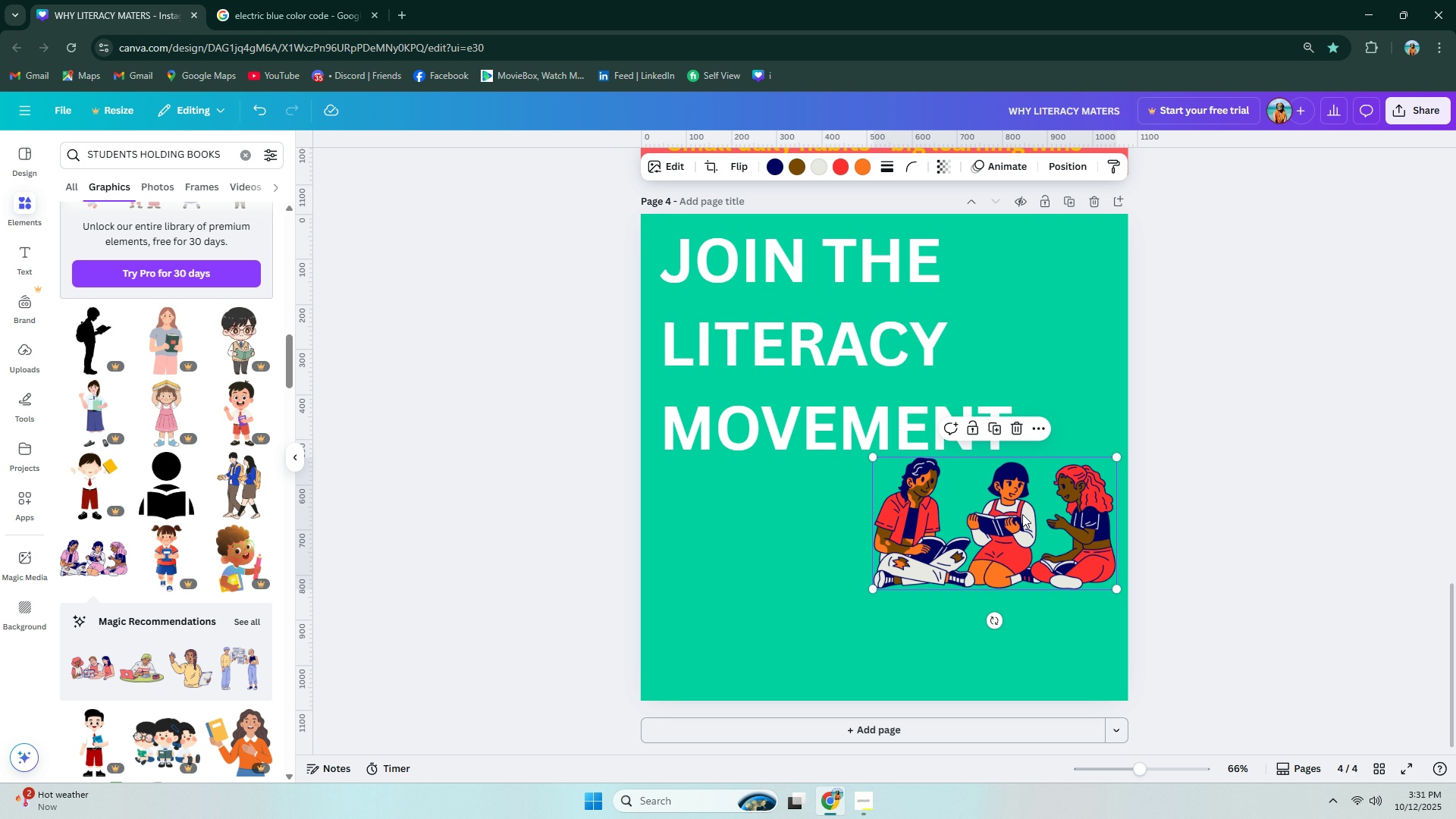 
left_click_drag(start_coordinate=[1019, 517], to_coordinate=[1016, 526])
 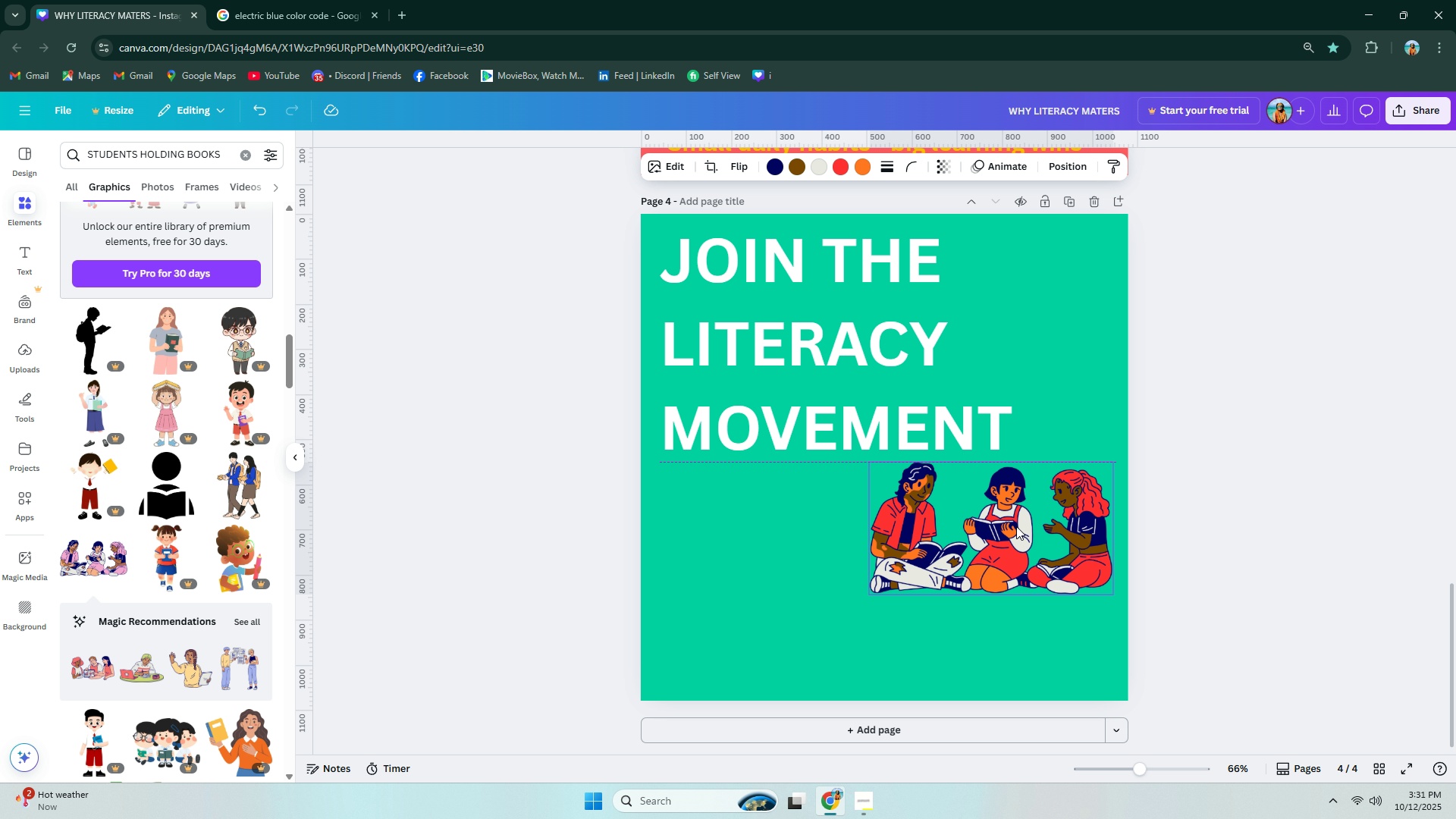 
double_click([1016, 526])
 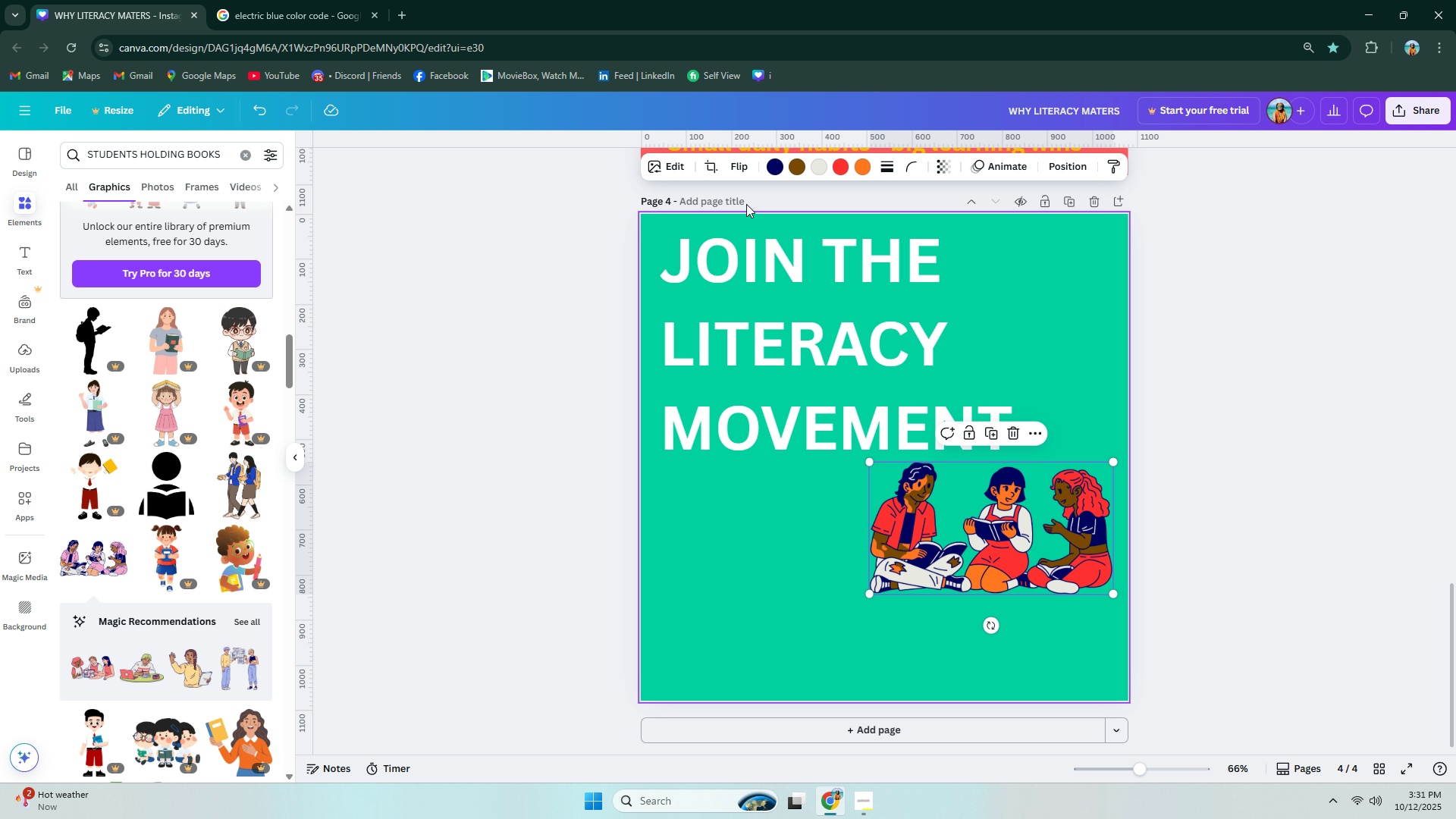 
left_click([708, 166])
 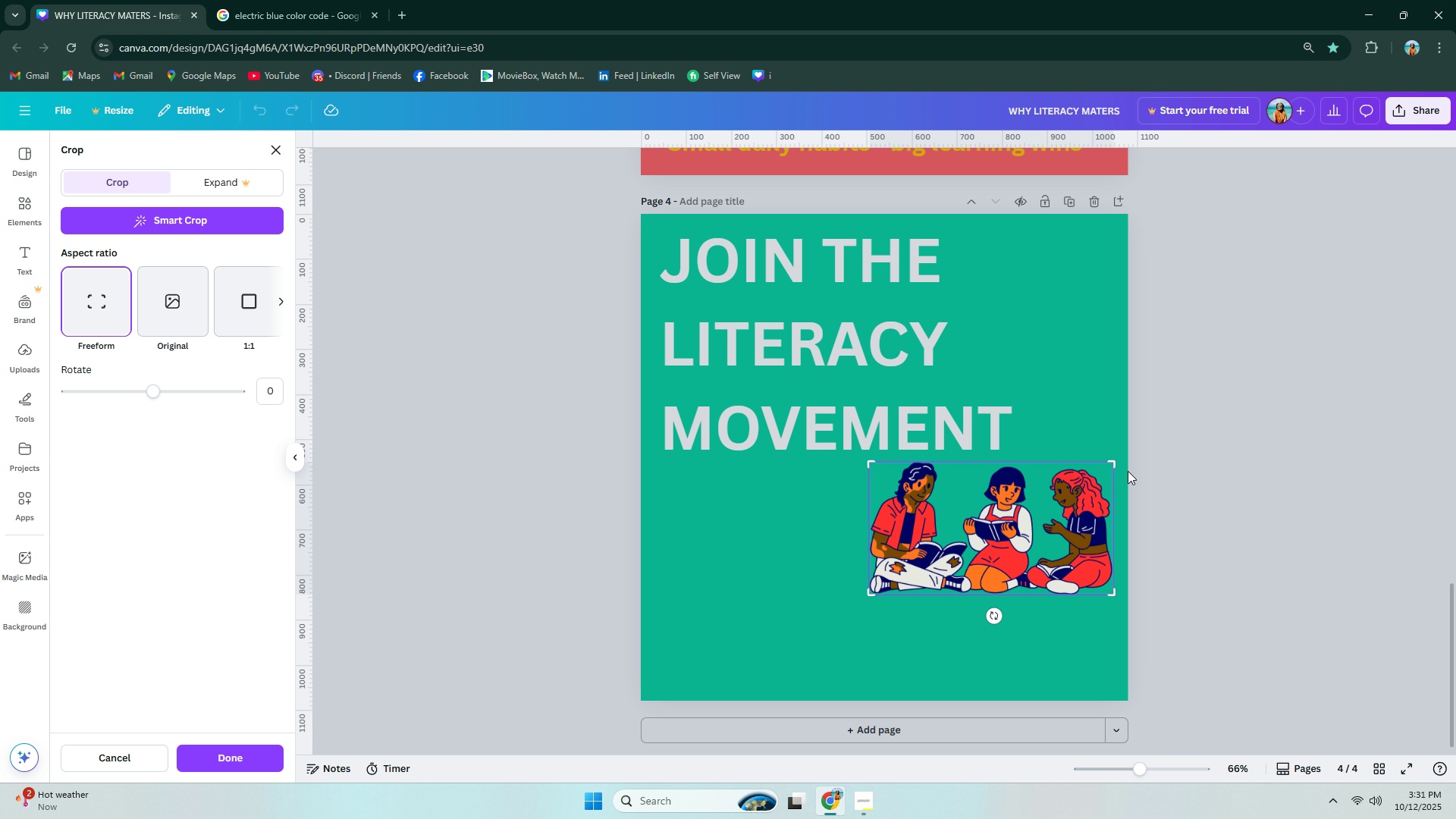 
left_click_drag(start_coordinate=[1116, 590], to_coordinate=[1108, 592])
 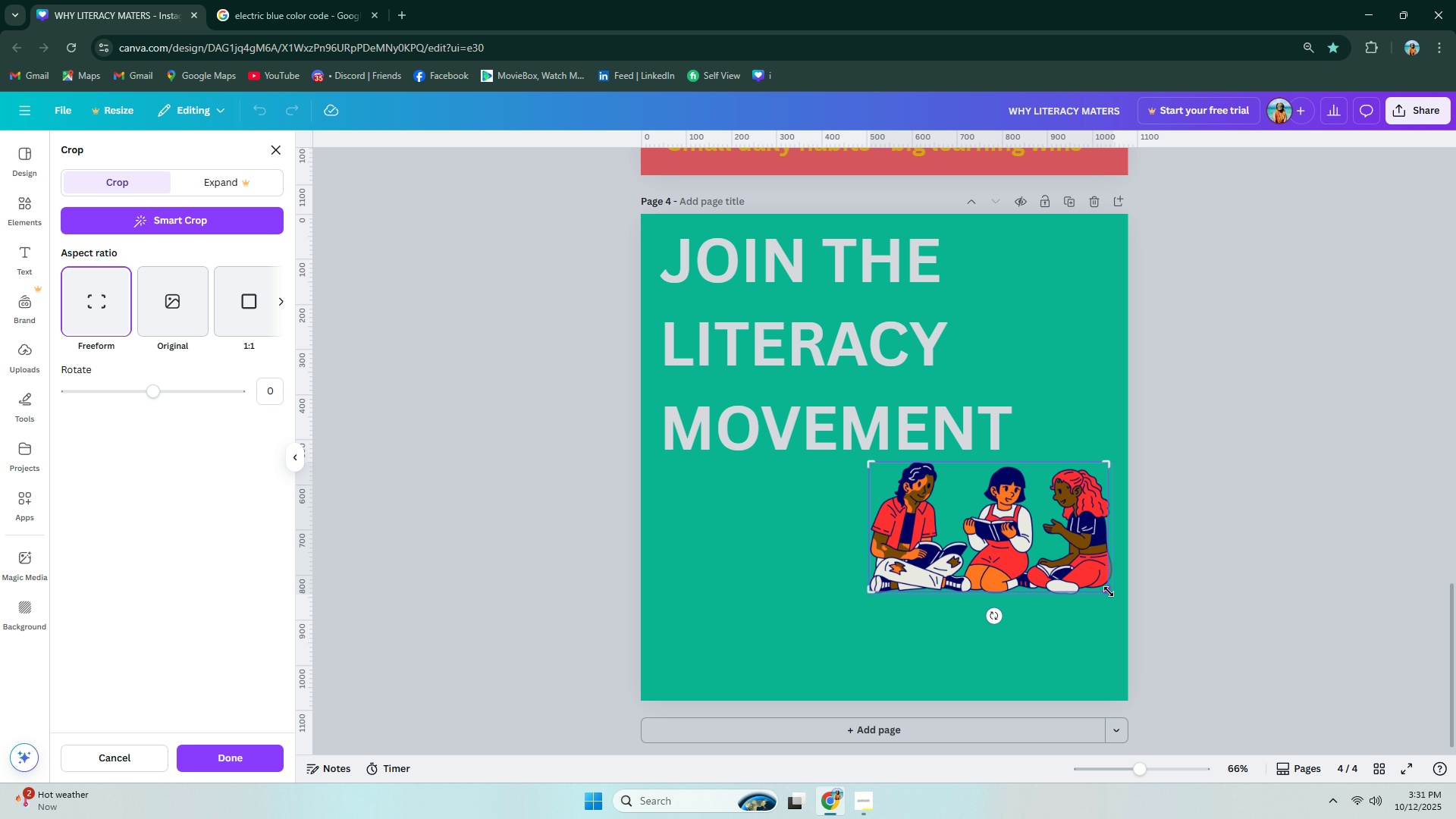 
key(Control+ControlLeft)
 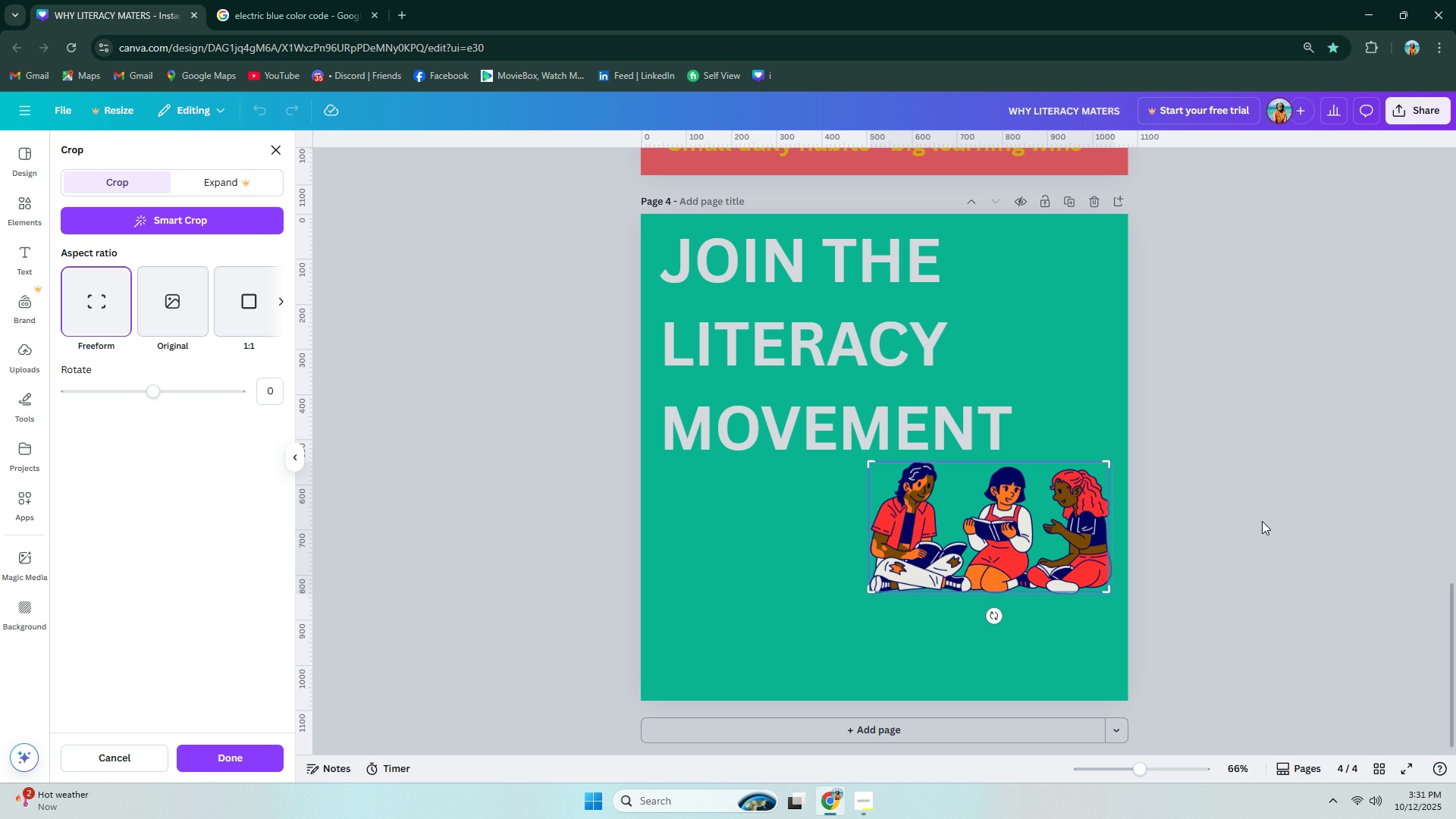 
key(Escape)
 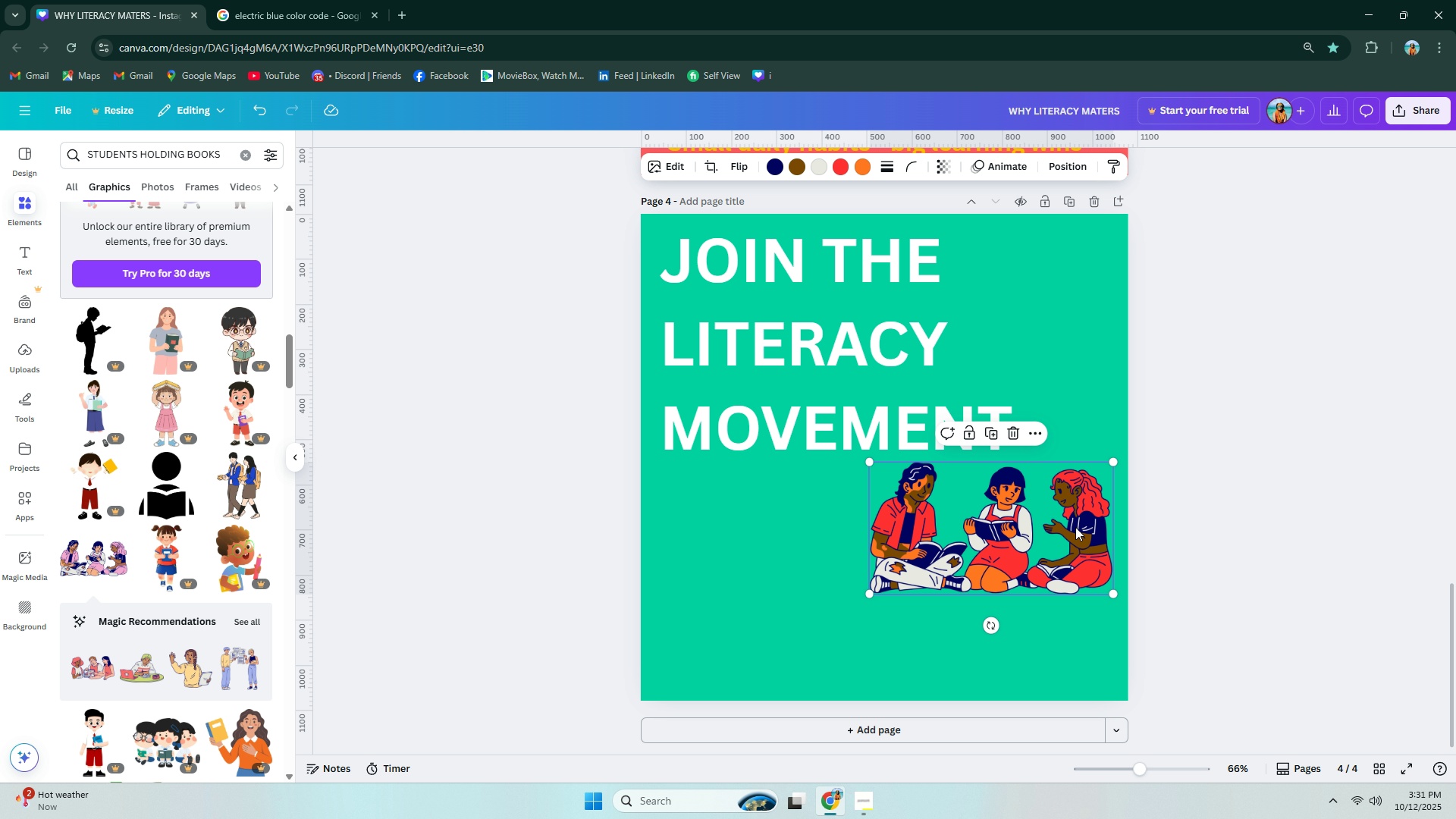 
left_click([1075, 527])
 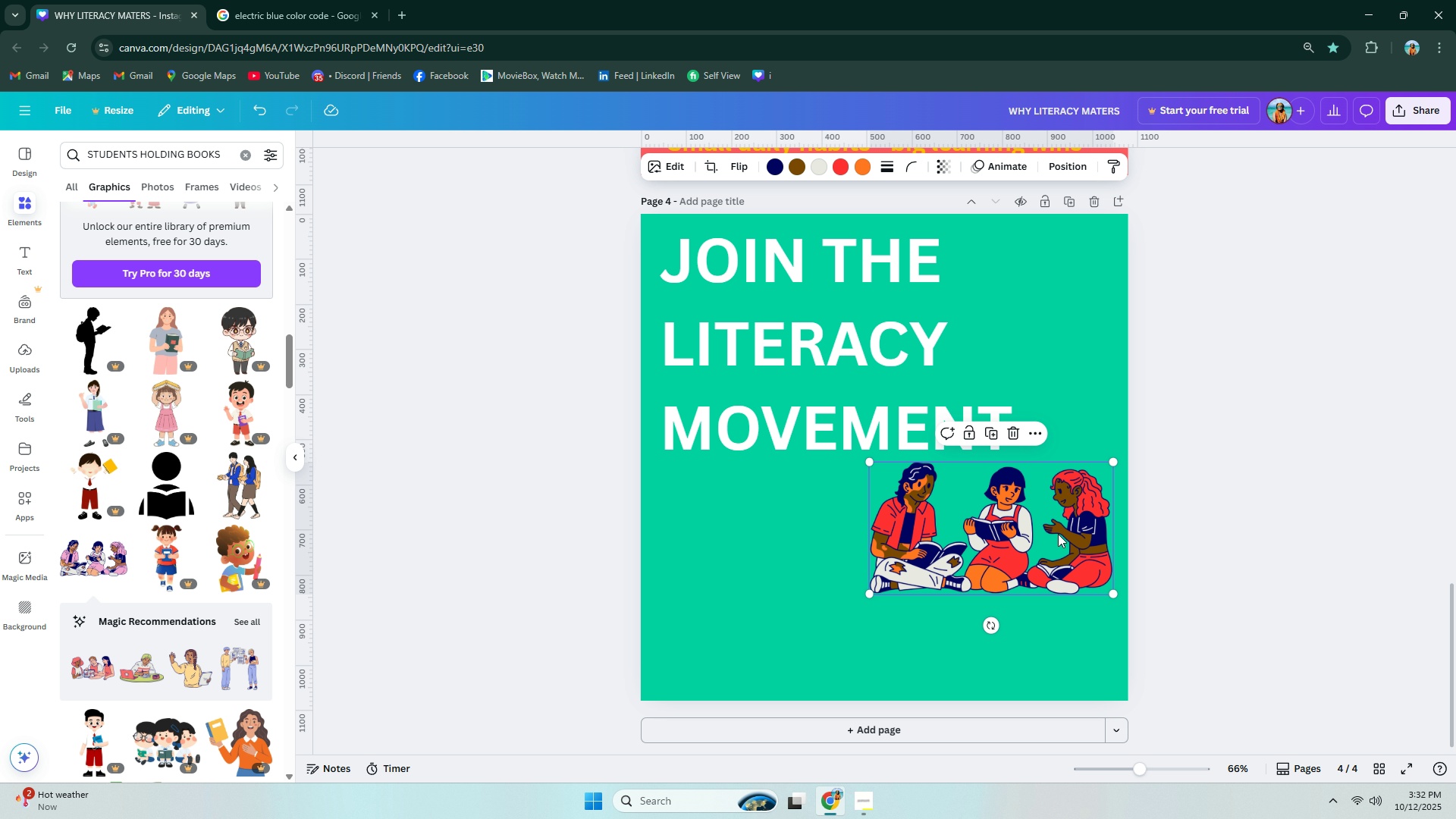 
hold_key(key=AltLeft, duration=0.86)
left_click_drag(start_coordinate=[1075, 525], to_coordinate=[963, 581])
 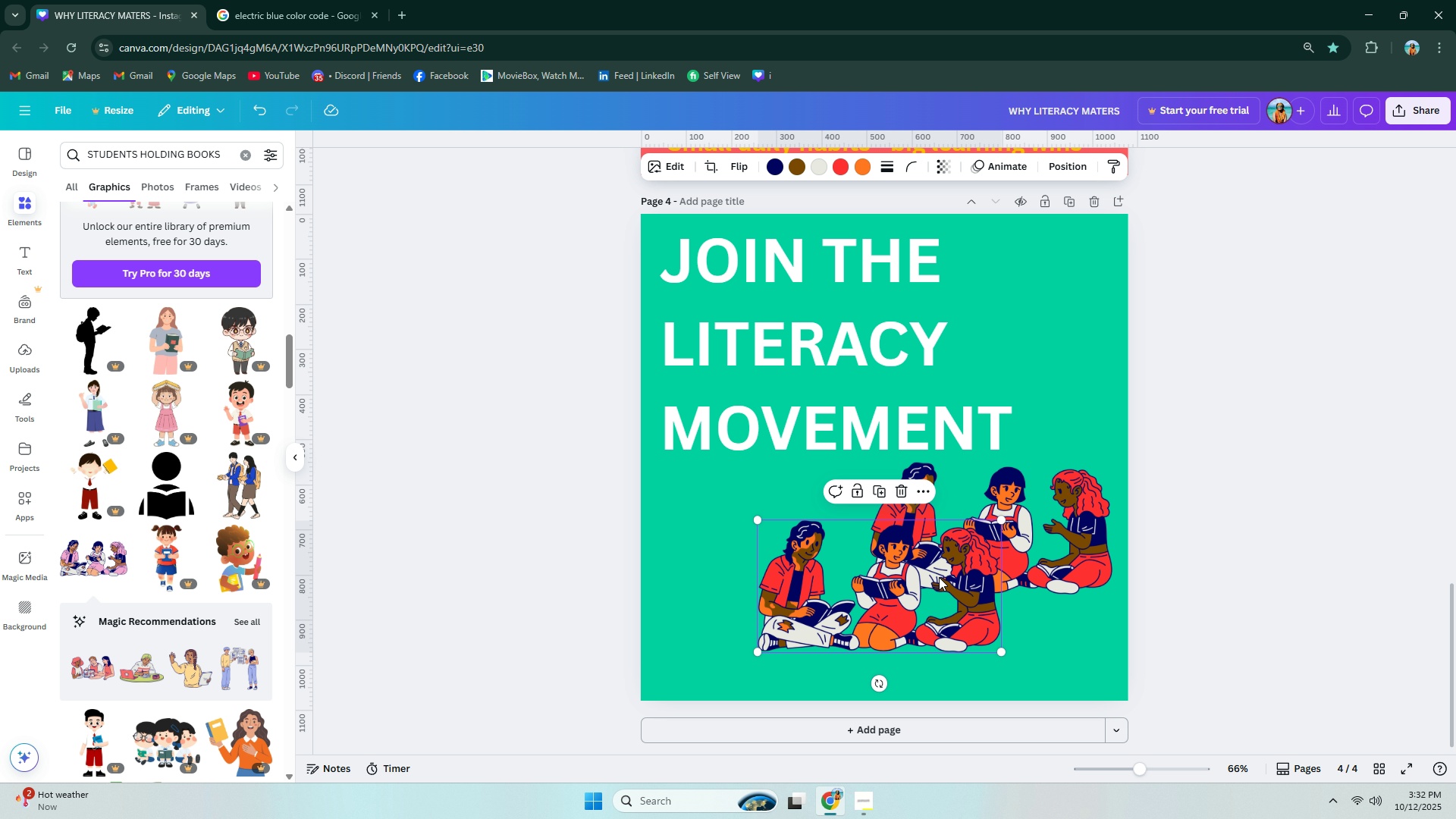 
hold_key(key=AltLeft, duration=0.58)
left_click_drag(start_coordinate=[921, 577], to_coordinate=[827, 512])
 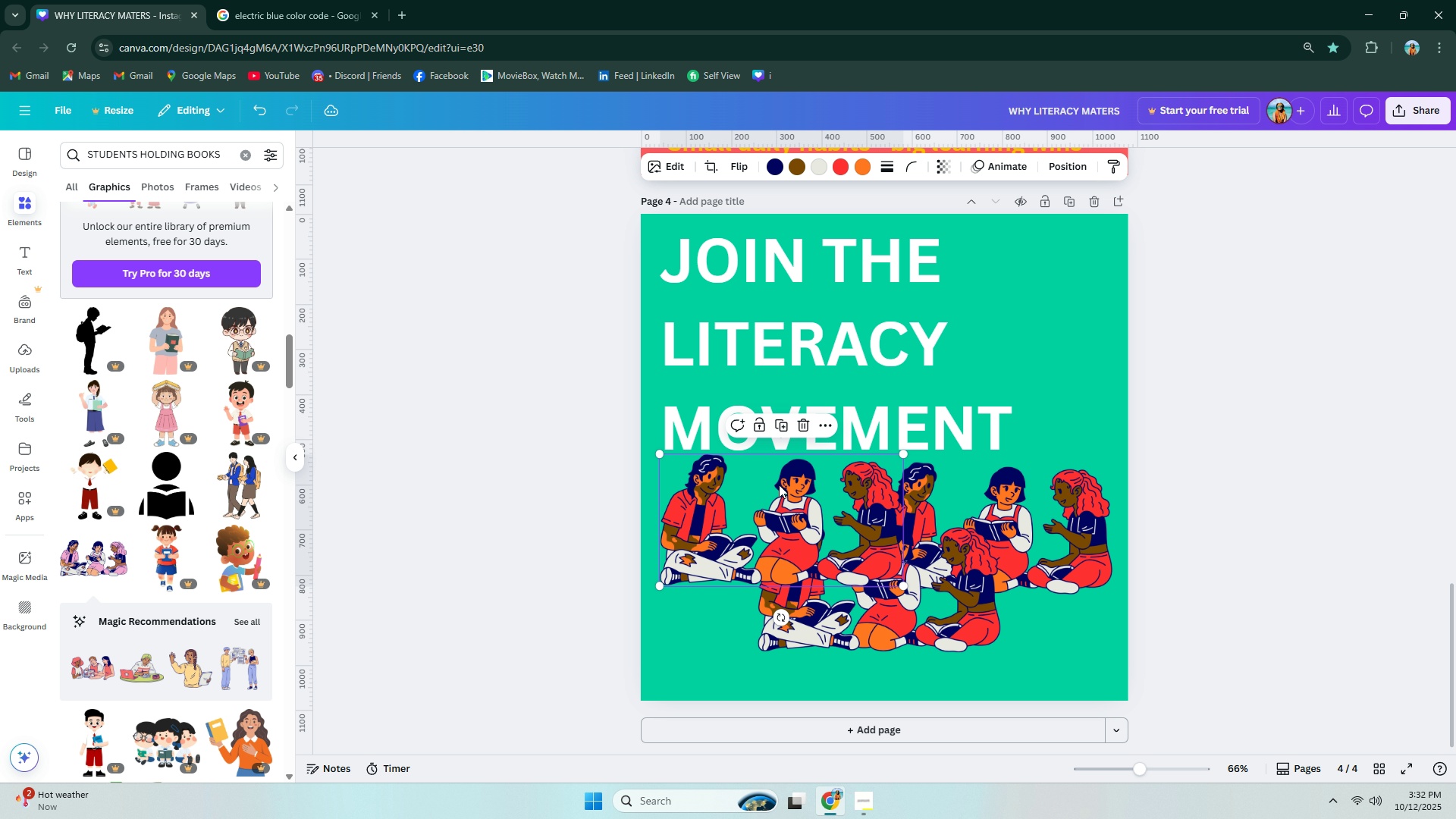 
left_click([776, 481])
 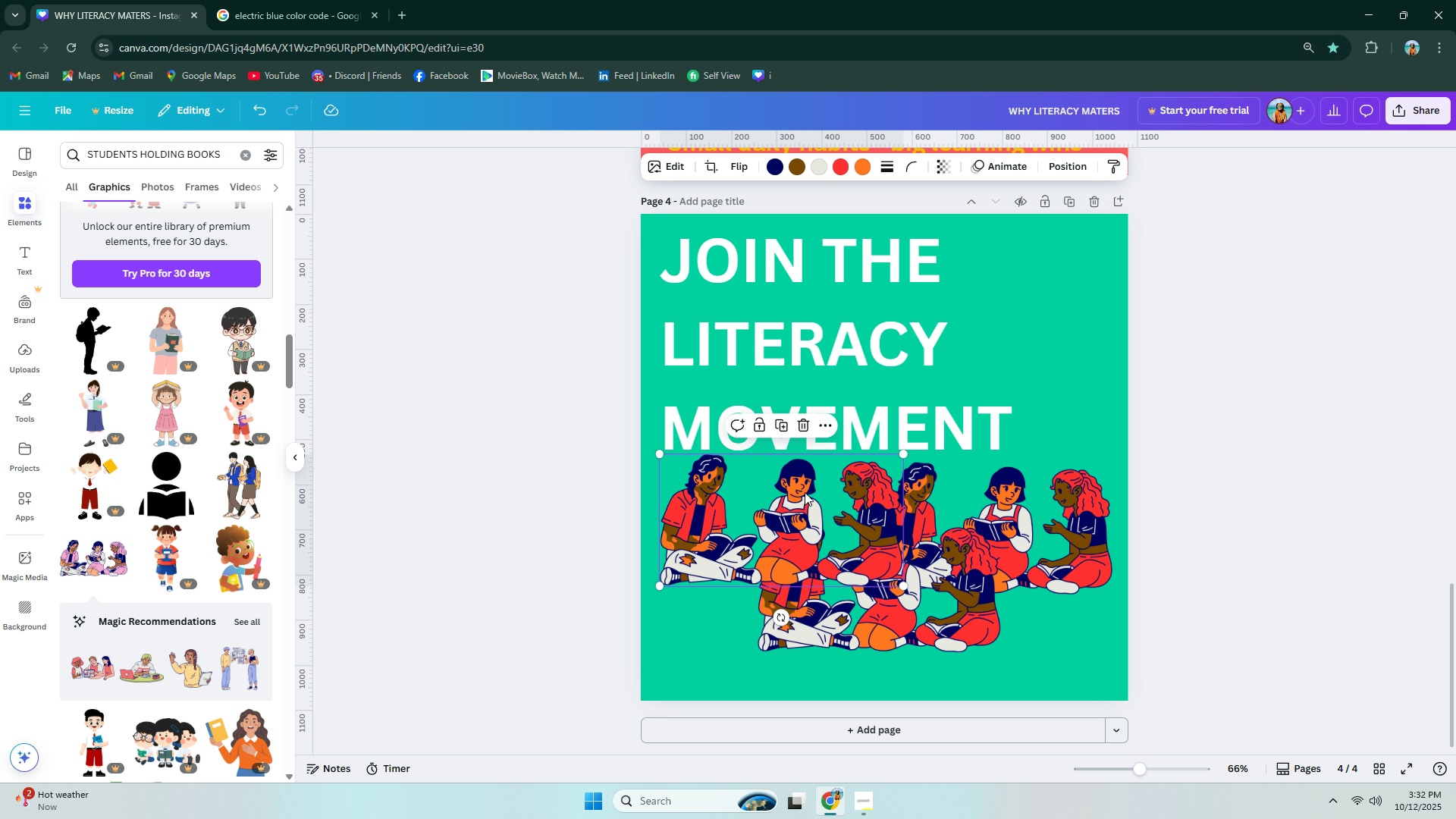 
left_click_drag(start_coordinate=[808, 493], to_coordinate=[834, 535])
 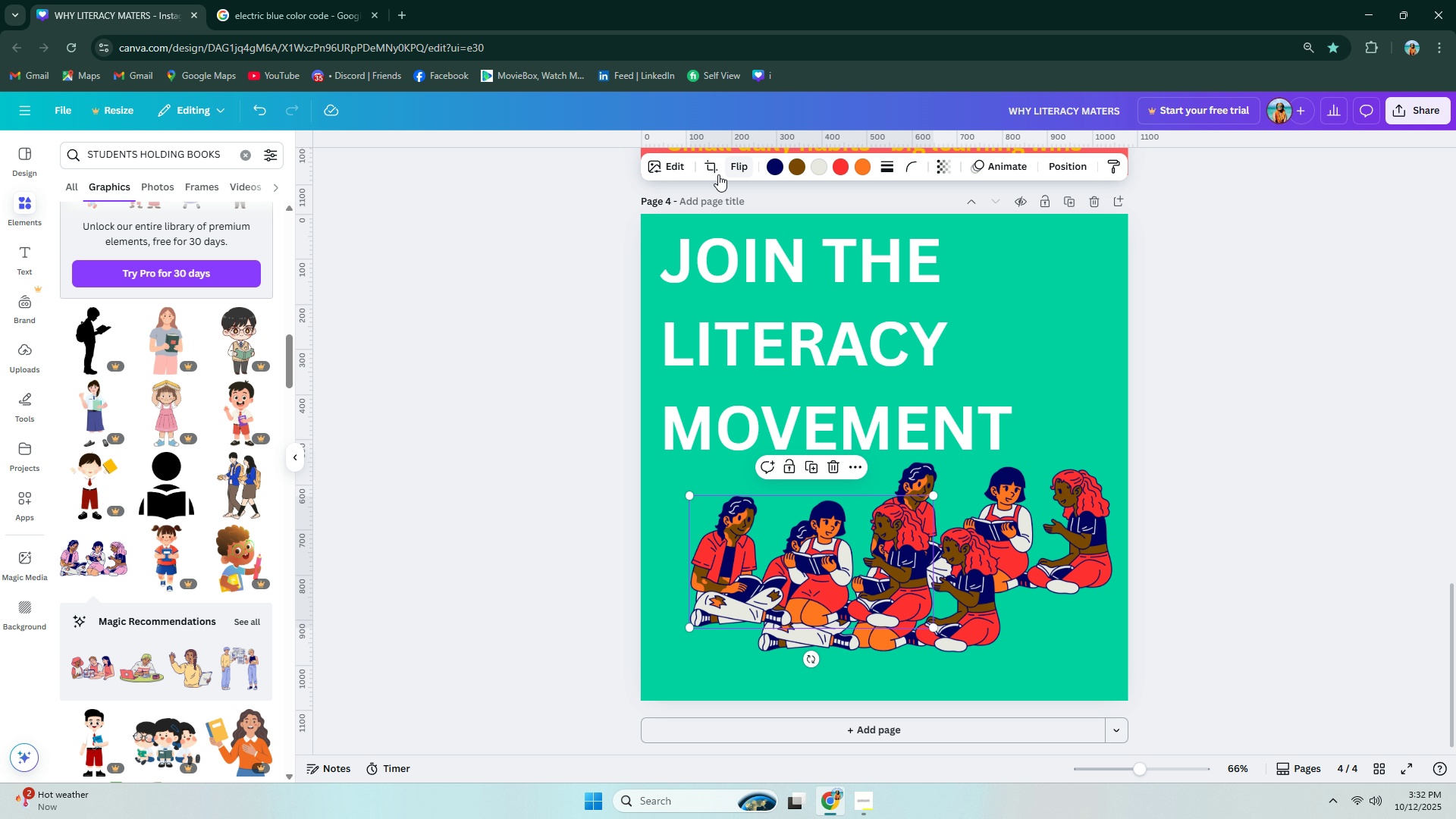 
left_click([711, 169])
 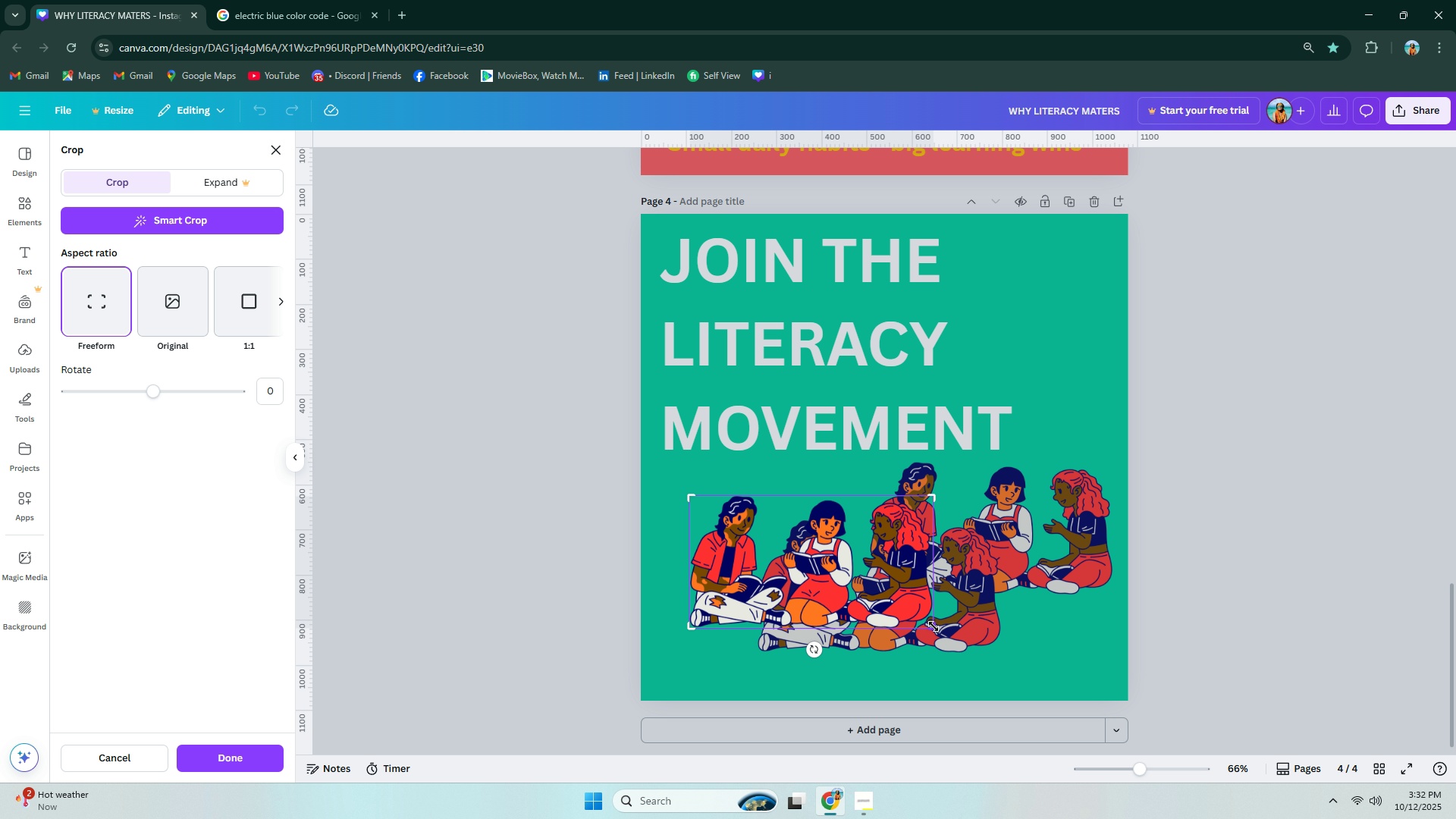 
left_click_drag(start_coordinate=[934, 626], to_coordinate=[785, 627])
 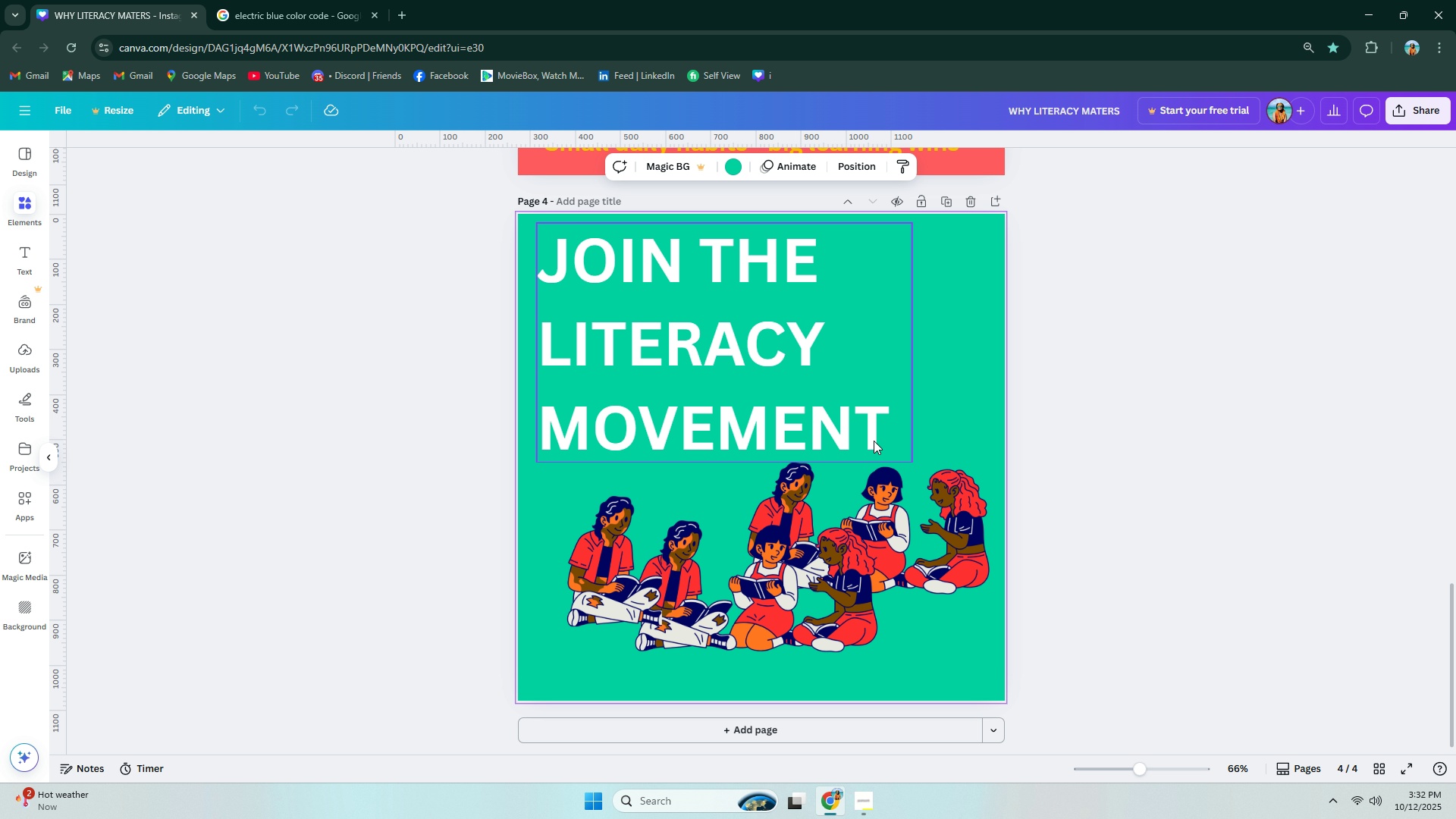 
key(Enter)
 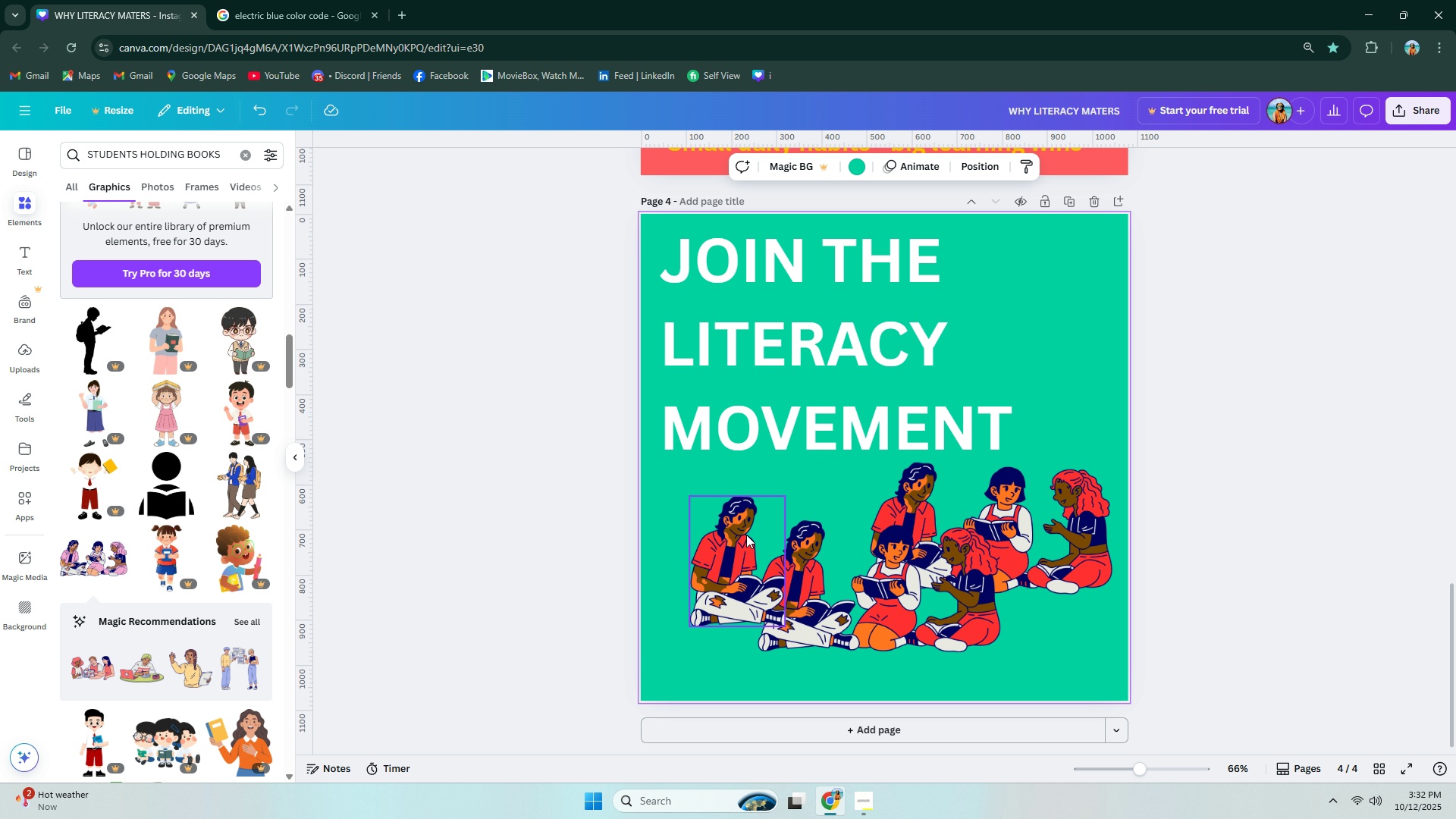 
left_click_drag(start_coordinate=[745, 537], to_coordinate=[1030, 297])
 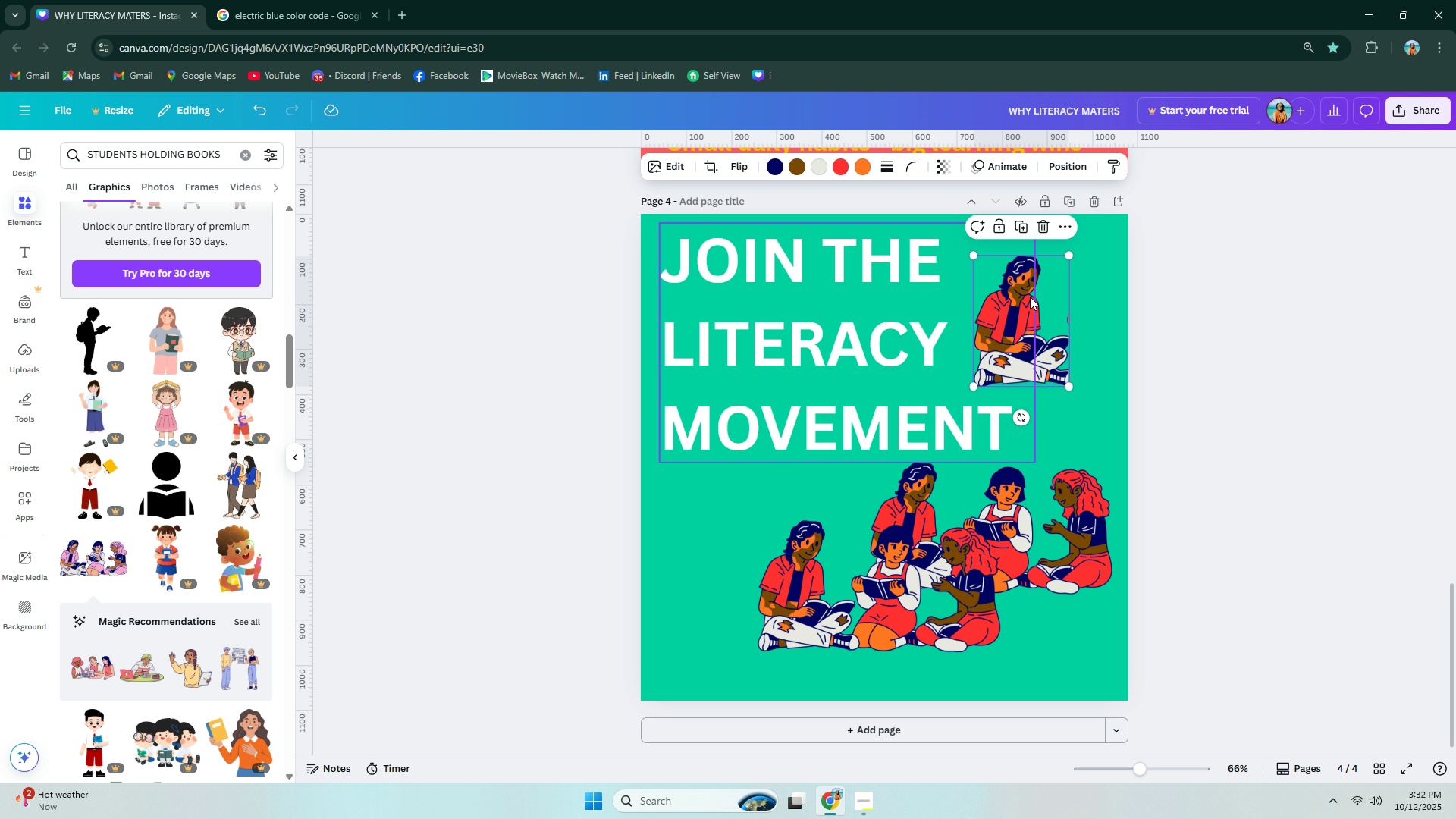 
left_click_drag(start_coordinate=[1030, 297], to_coordinate=[1026, 303])
 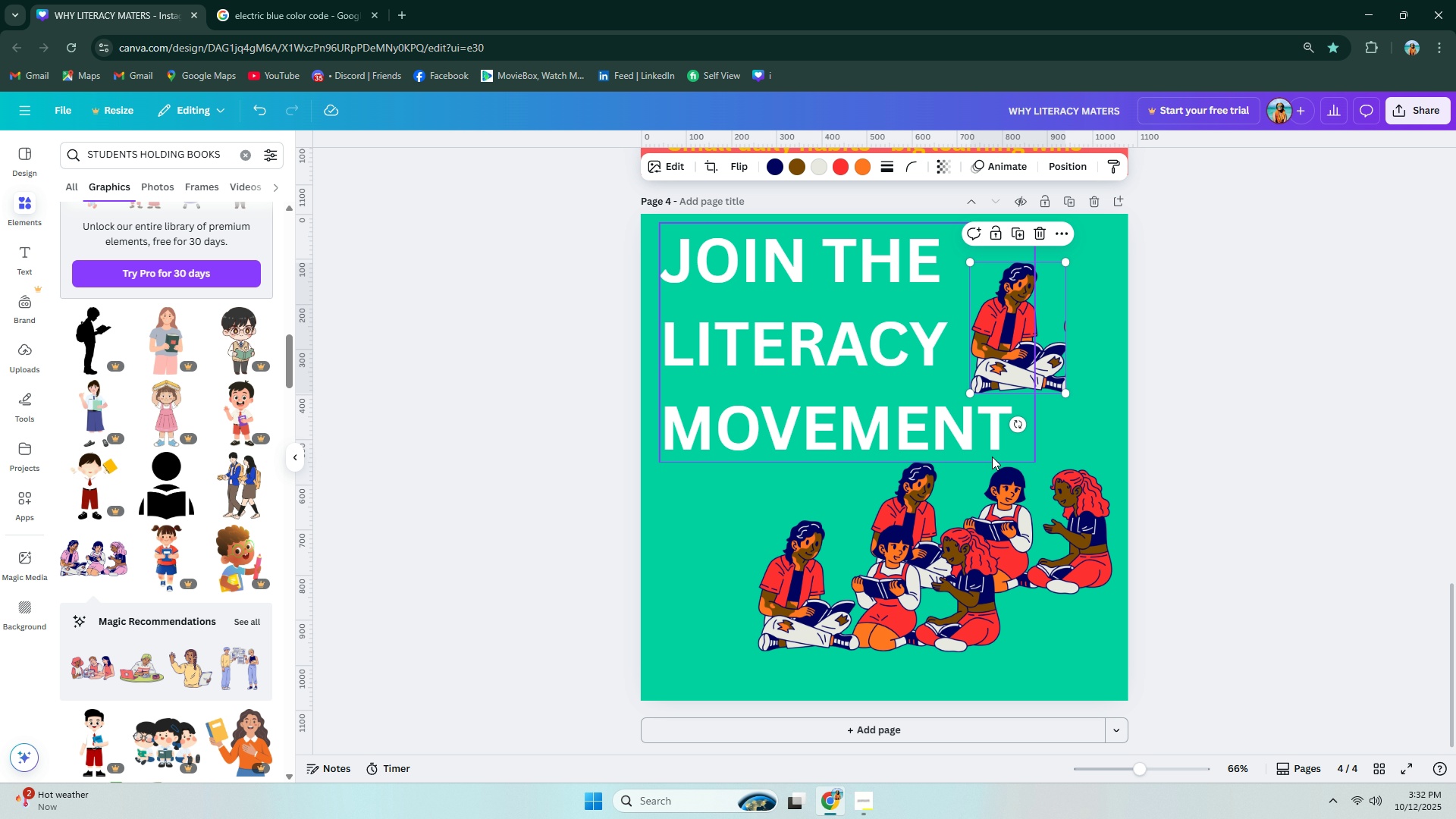 
key(Delete)
 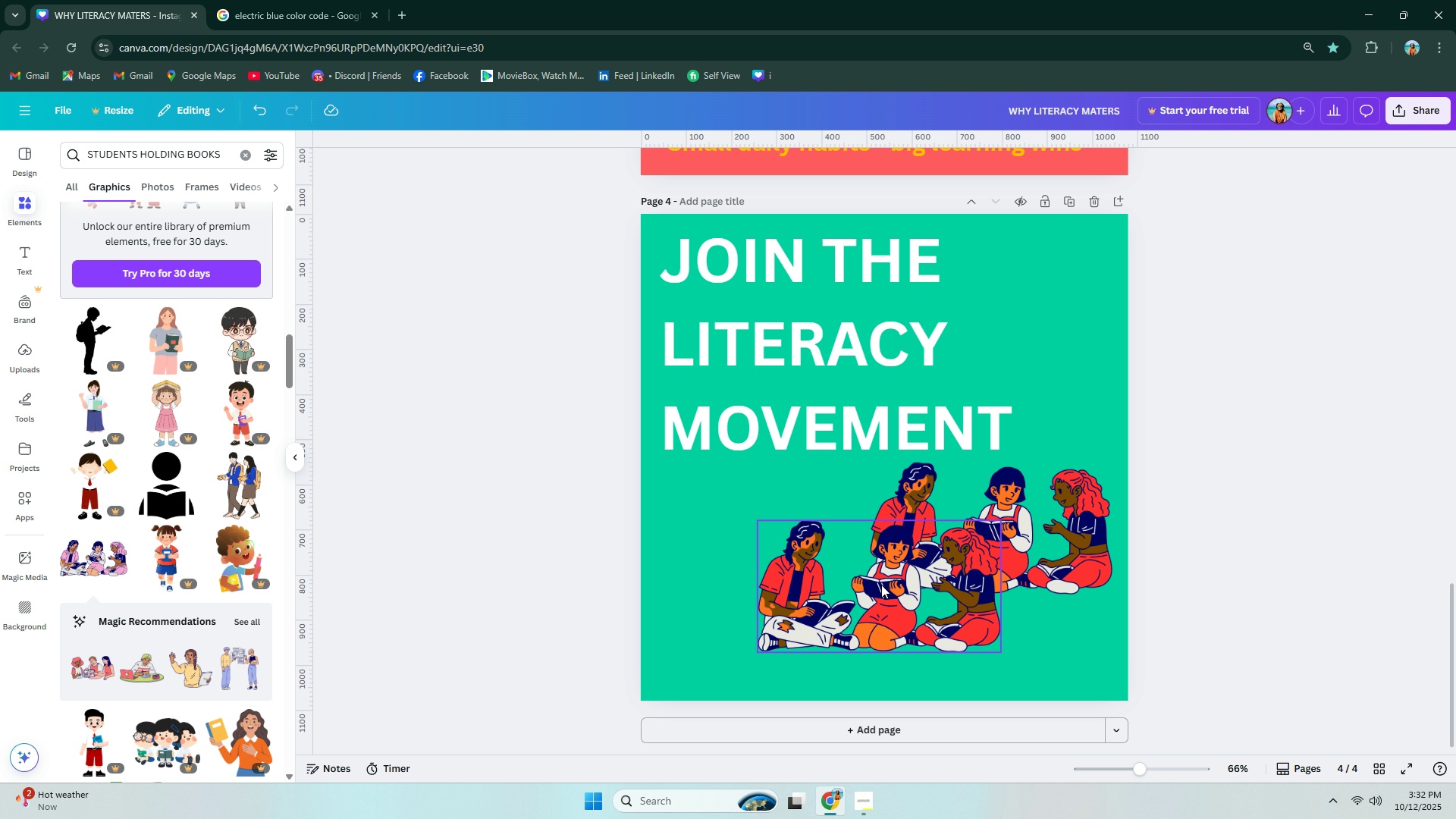 
left_click([881, 585])
 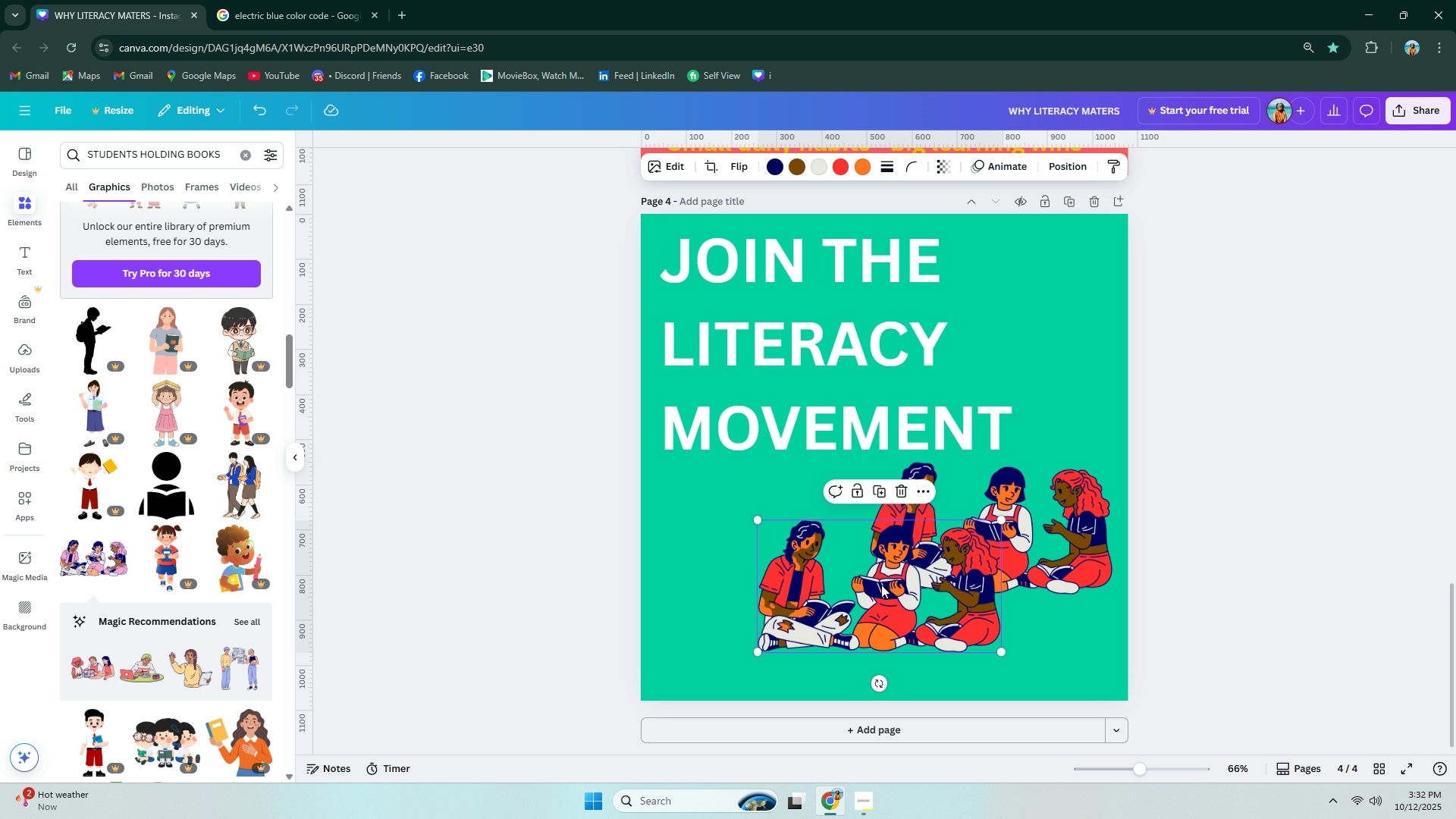 
key(Delete)
 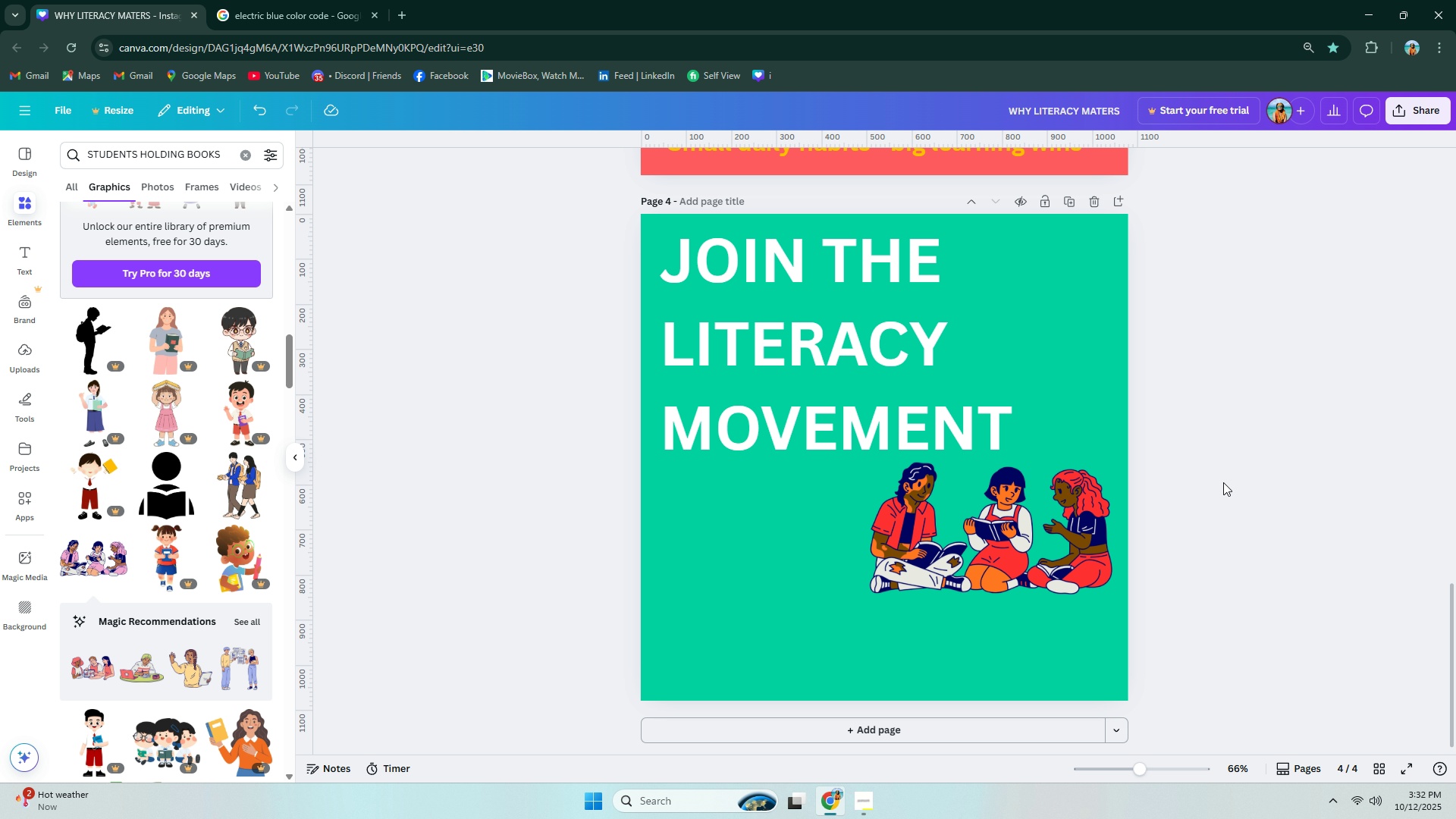 
left_click([1225, 481])
 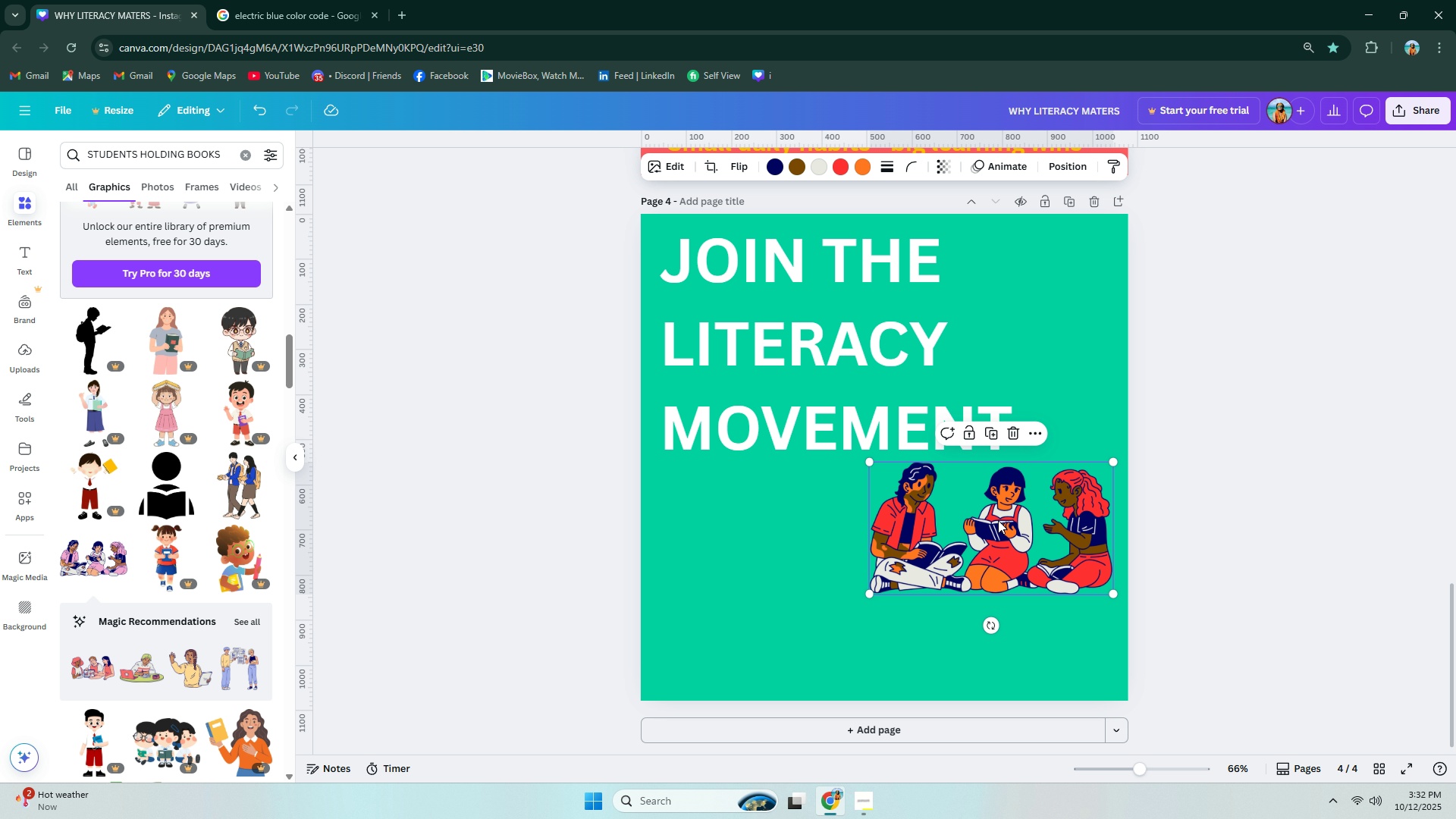 
left_click_drag(start_coordinate=[990, 529], to_coordinate=[968, 525])
 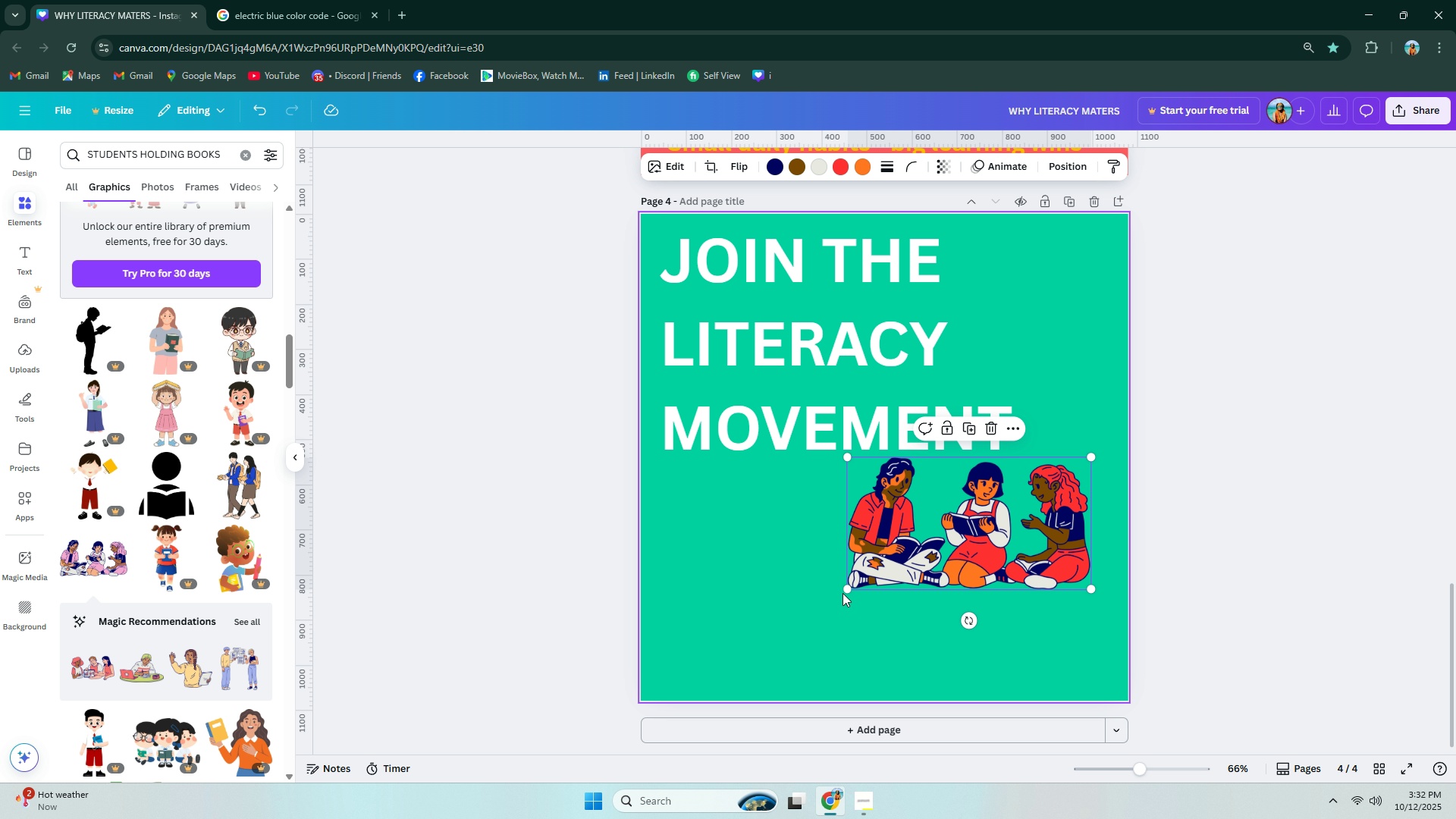 
left_click_drag(start_coordinate=[846, 587], to_coordinate=[774, 607])
 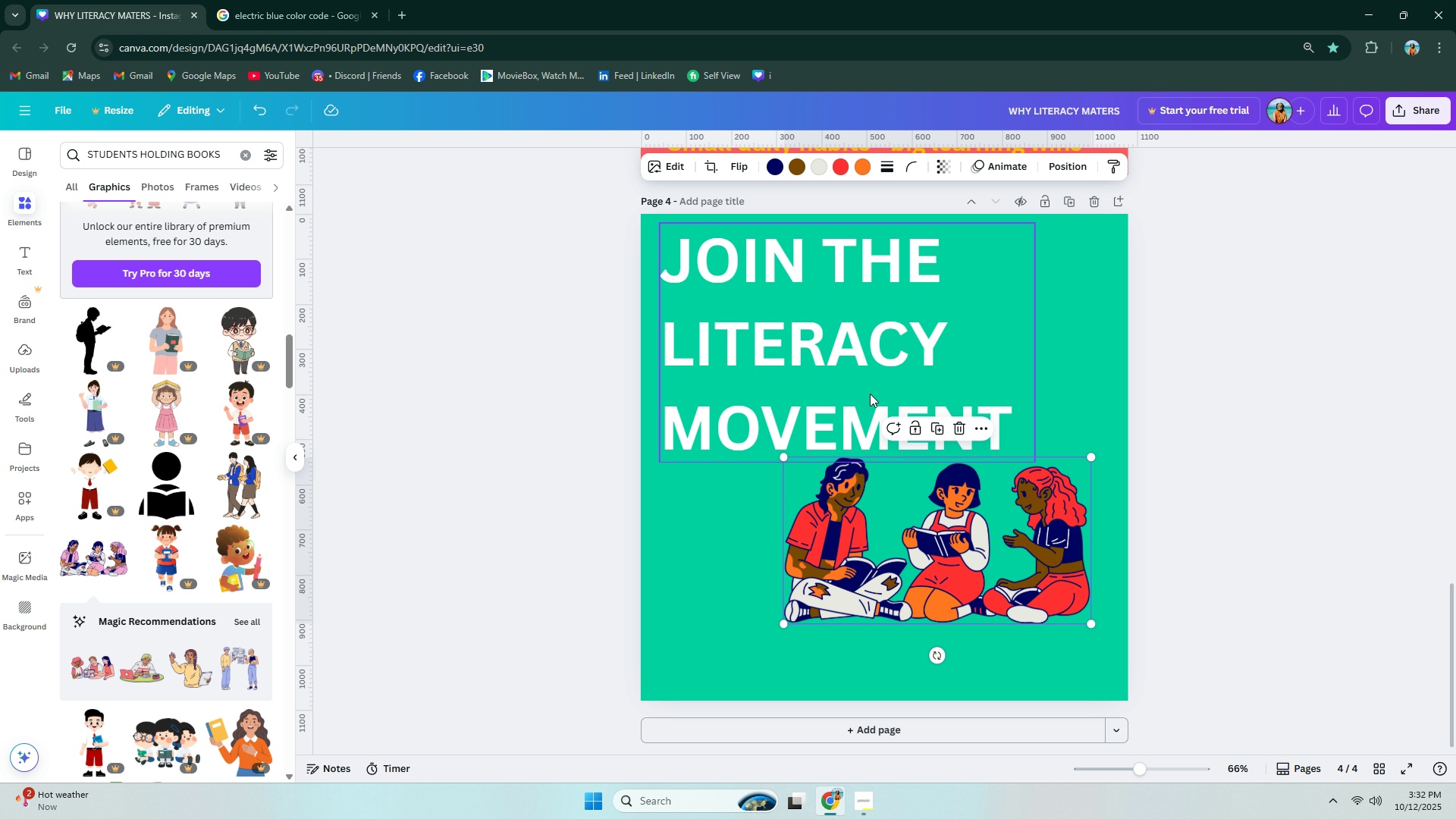 
double_click([854, 375])
 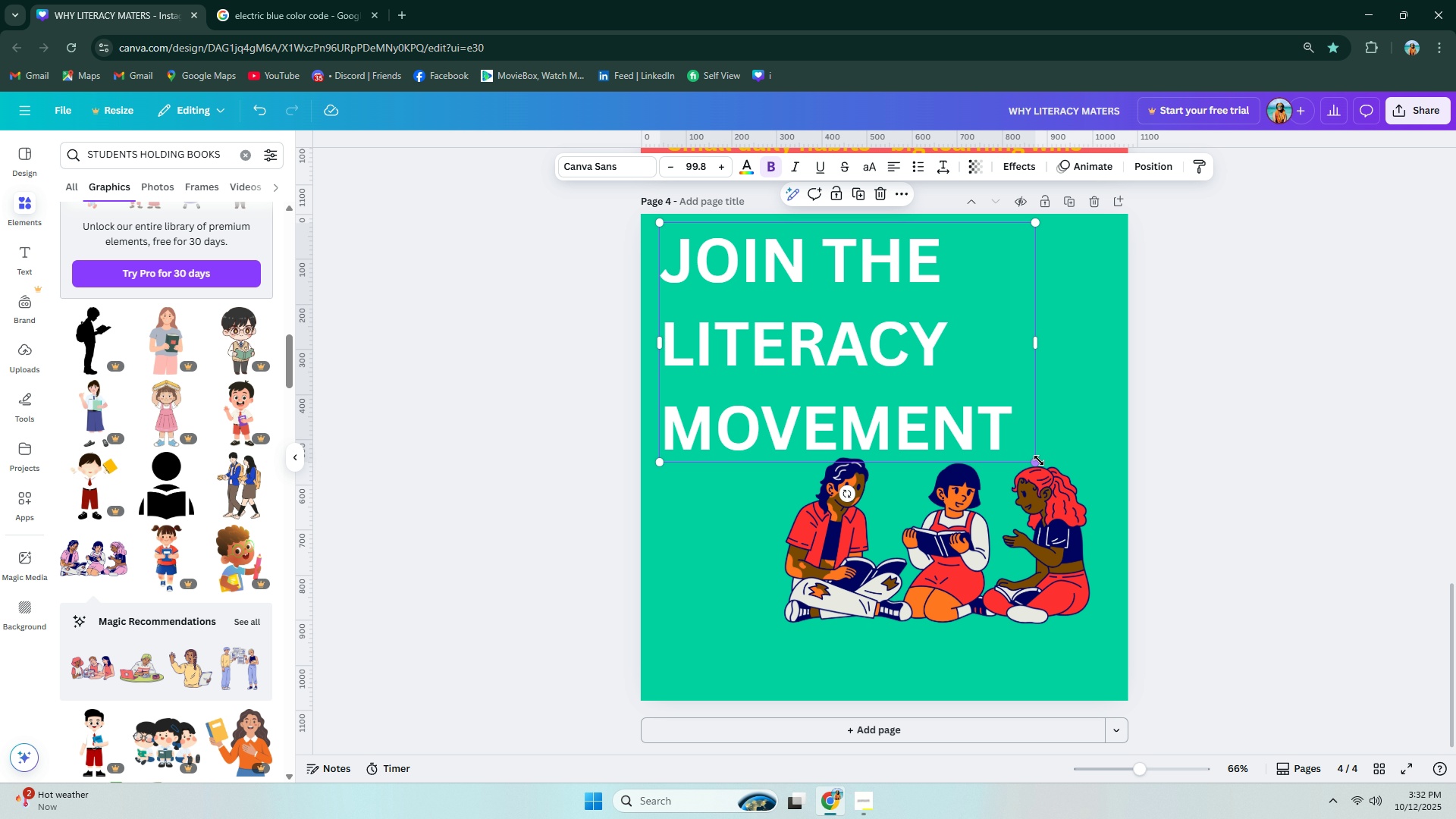 
left_click_drag(start_coordinate=[1037, 460], to_coordinate=[933, 392])
 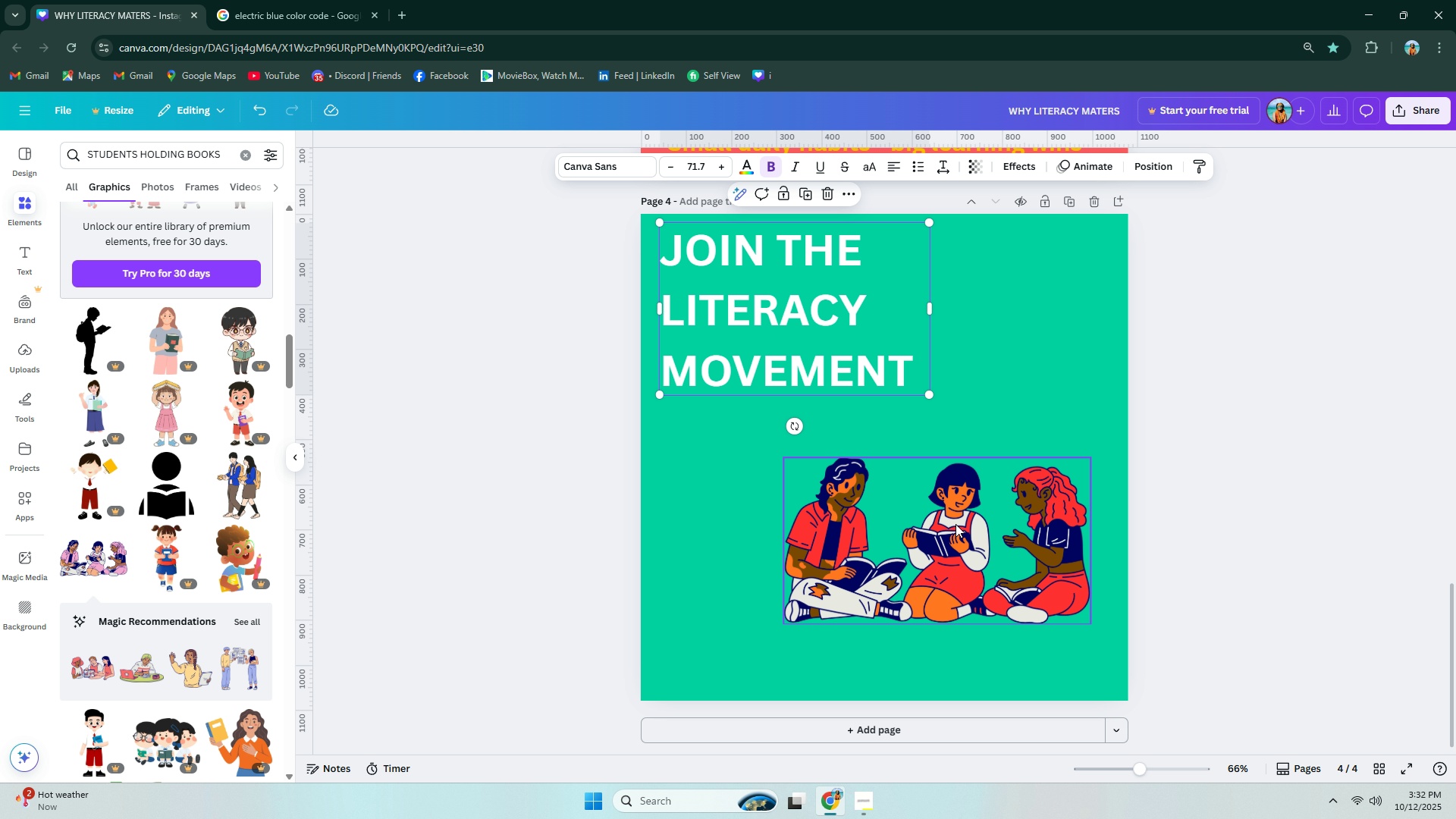 
left_click_drag(start_coordinate=[956, 526], to_coordinate=[958, 474])
 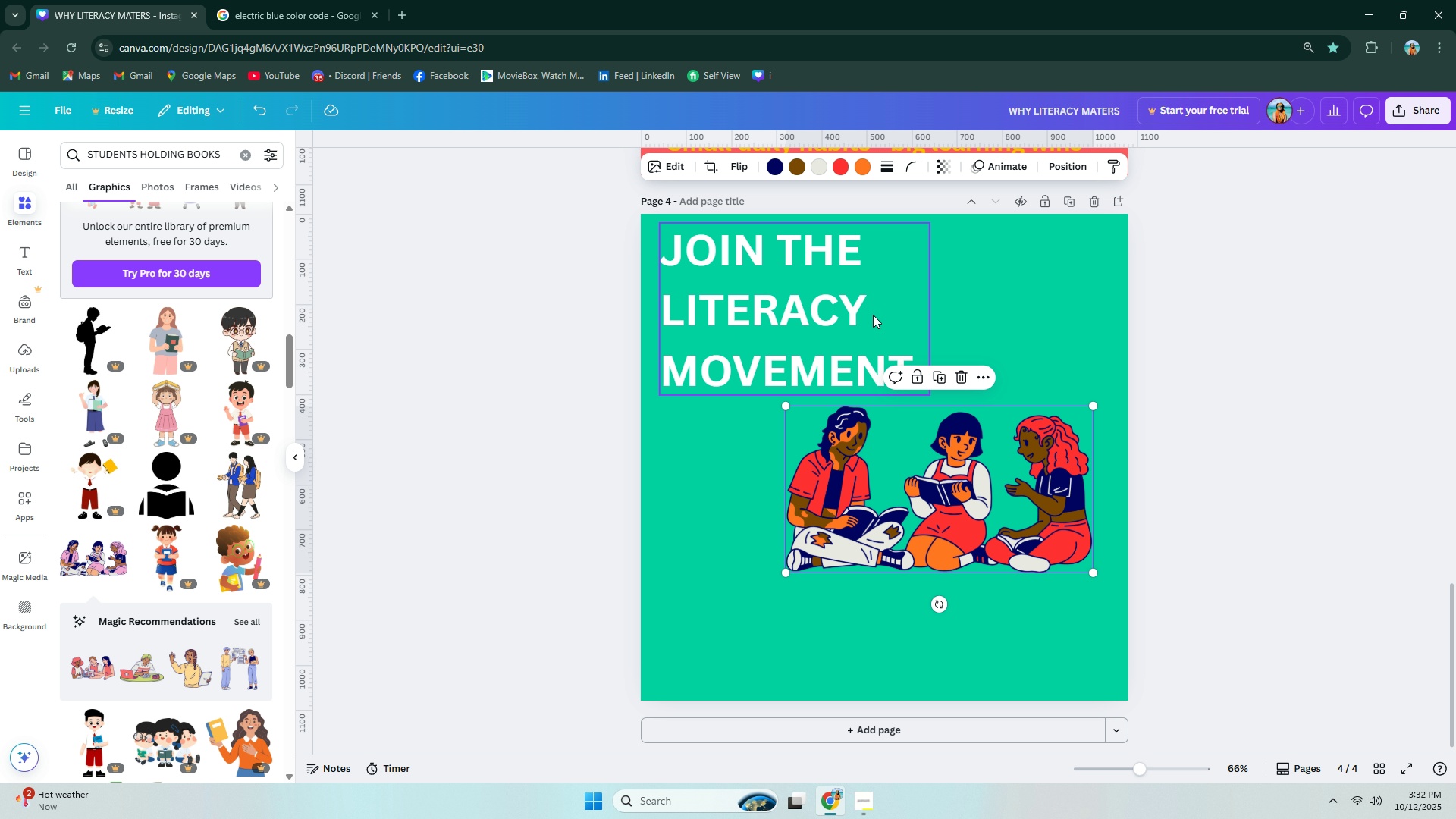 
left_click([873, 315])
 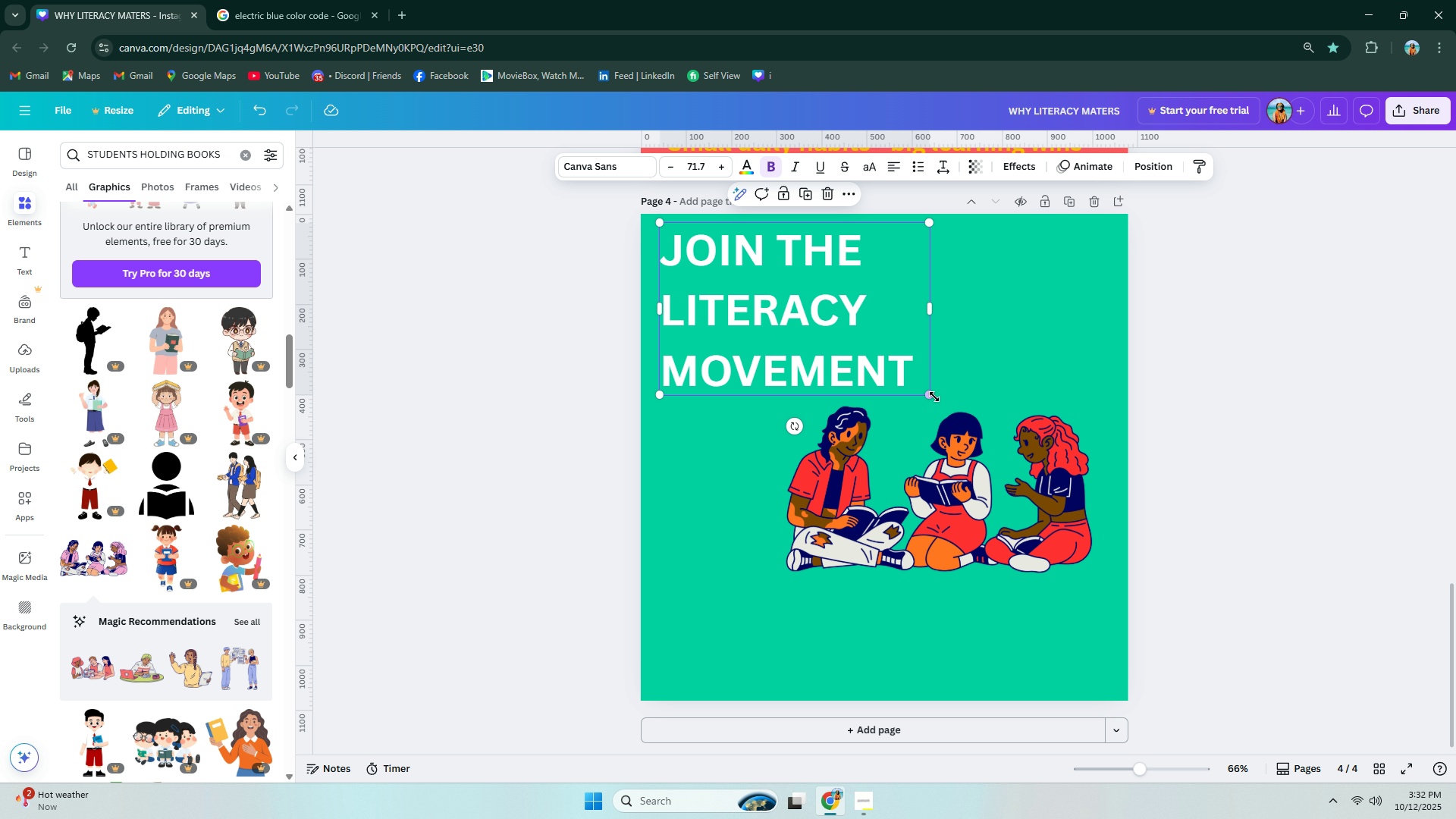 
left_click_drag(start_coordinate=[933, 397], to_coordinate=[969, 403])
 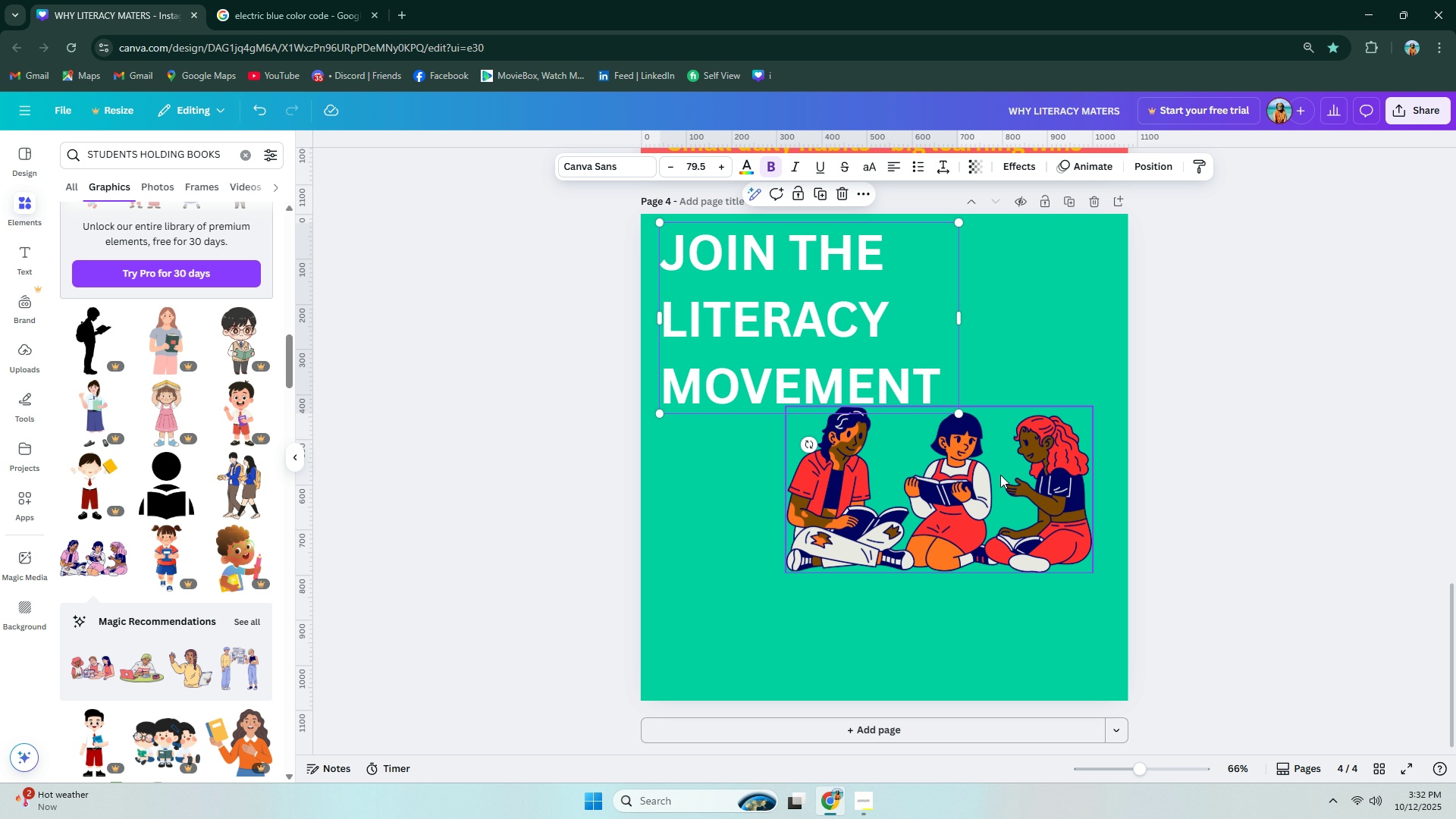 
left_click_drag(start_coordinate=[1000, 477], to_coordinate=[993, 504])
 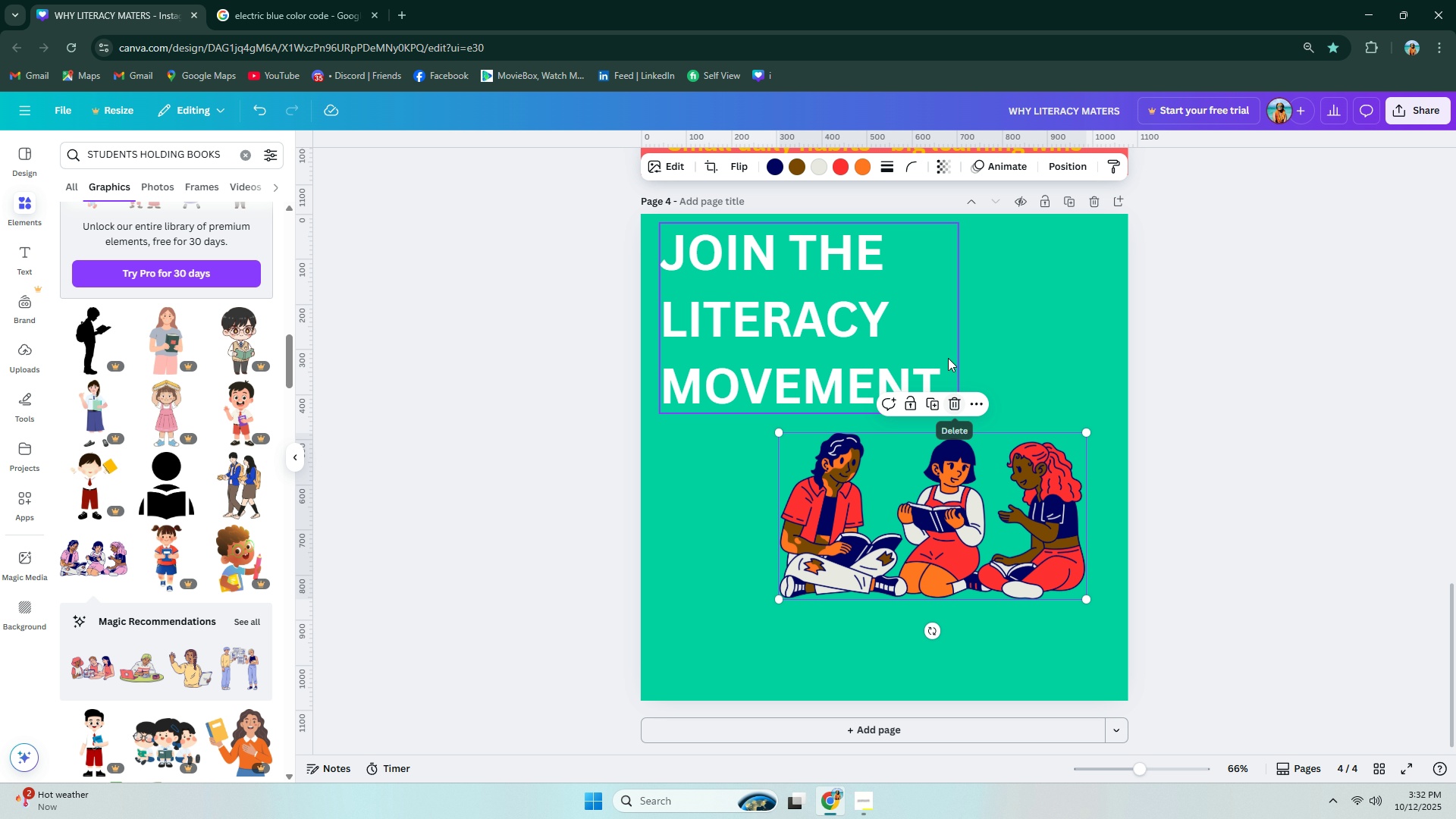 
left_click([919, 338])
 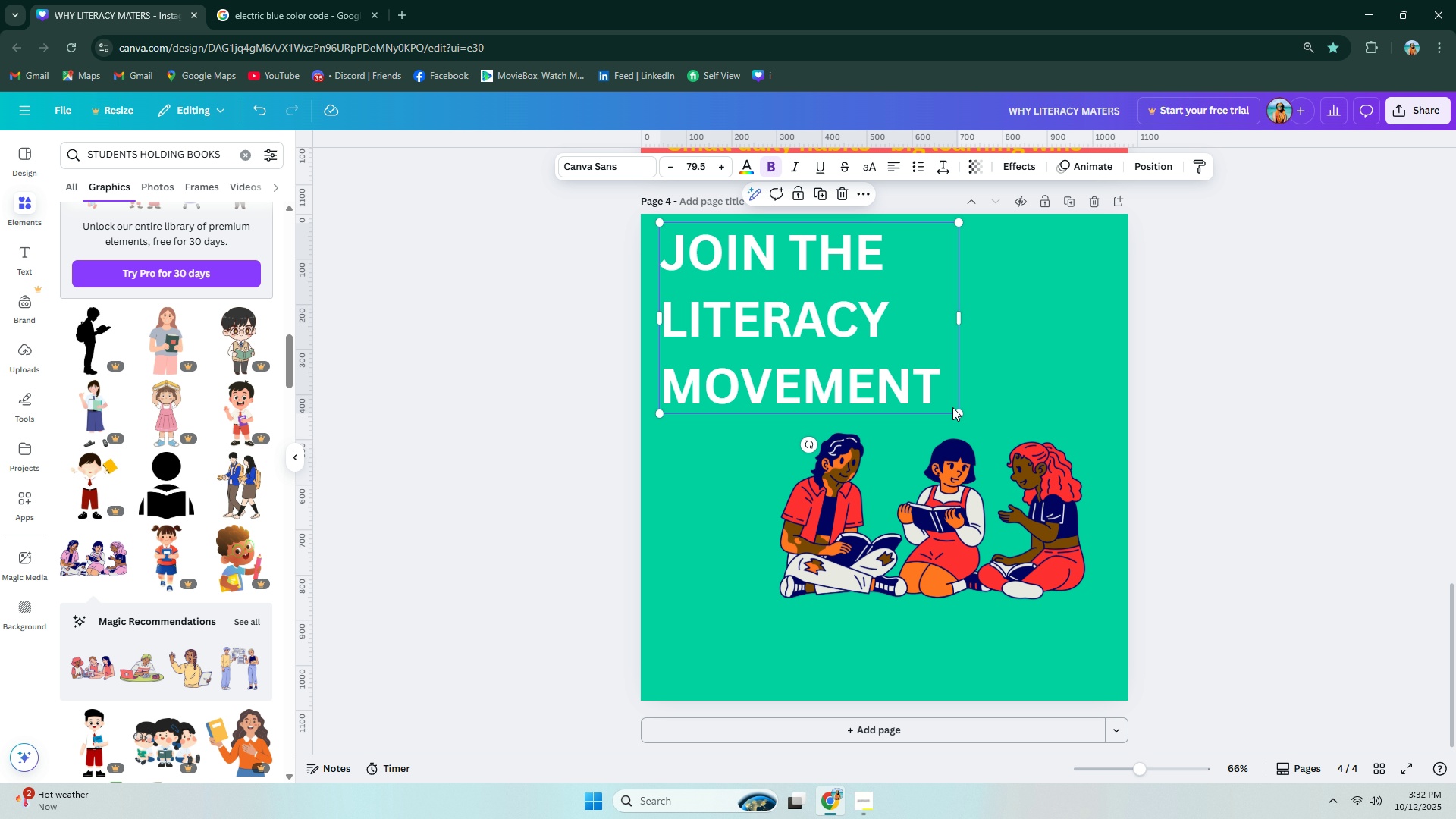 
left_click_drag(start_coordinate=[959, 410], to_coordinate=[967, 415])
 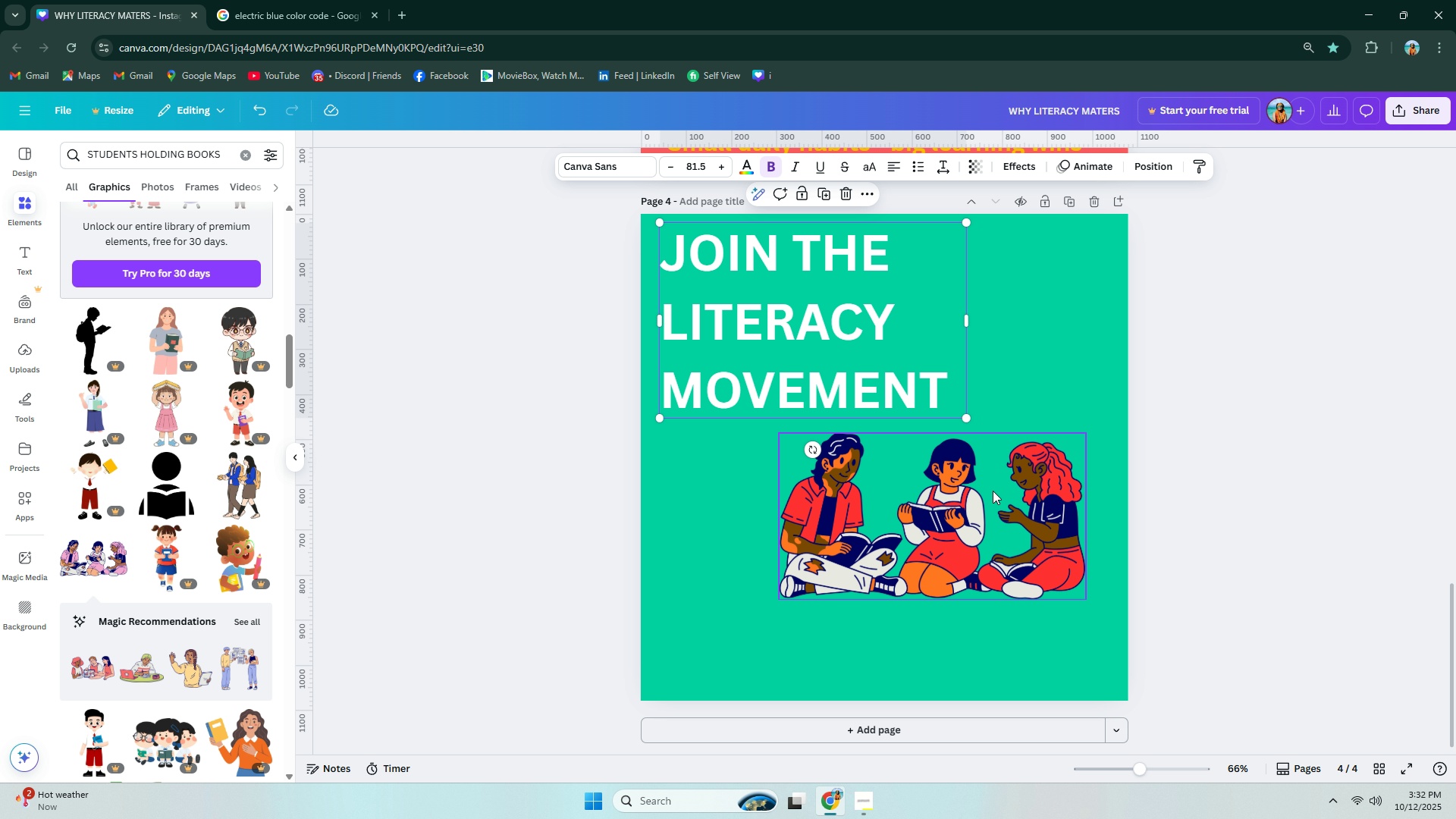 
left_click_drag(start_coordinate=[993, 492], to_coordinate=[1018, 482])
 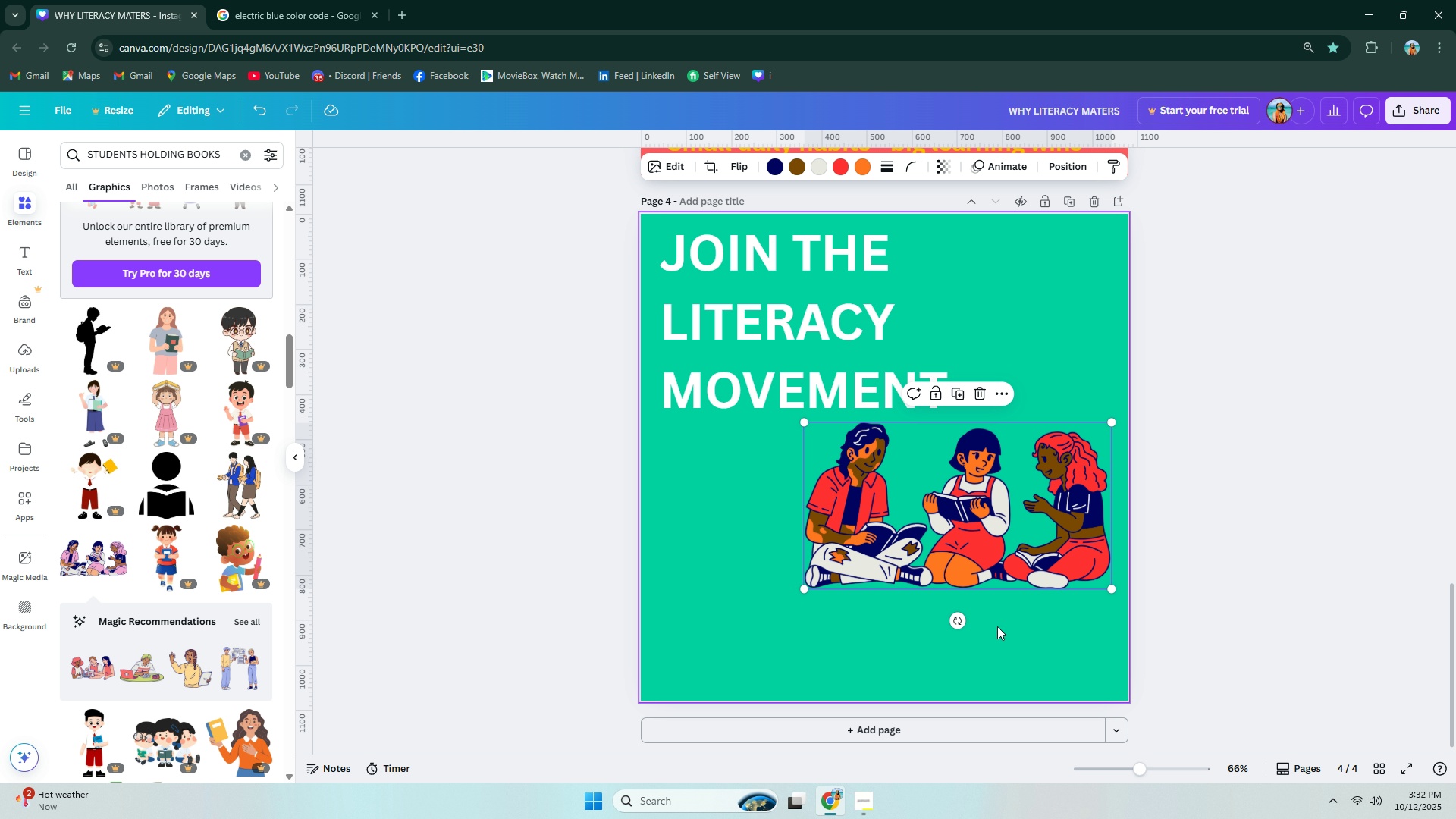 
left_click([997, 629])
 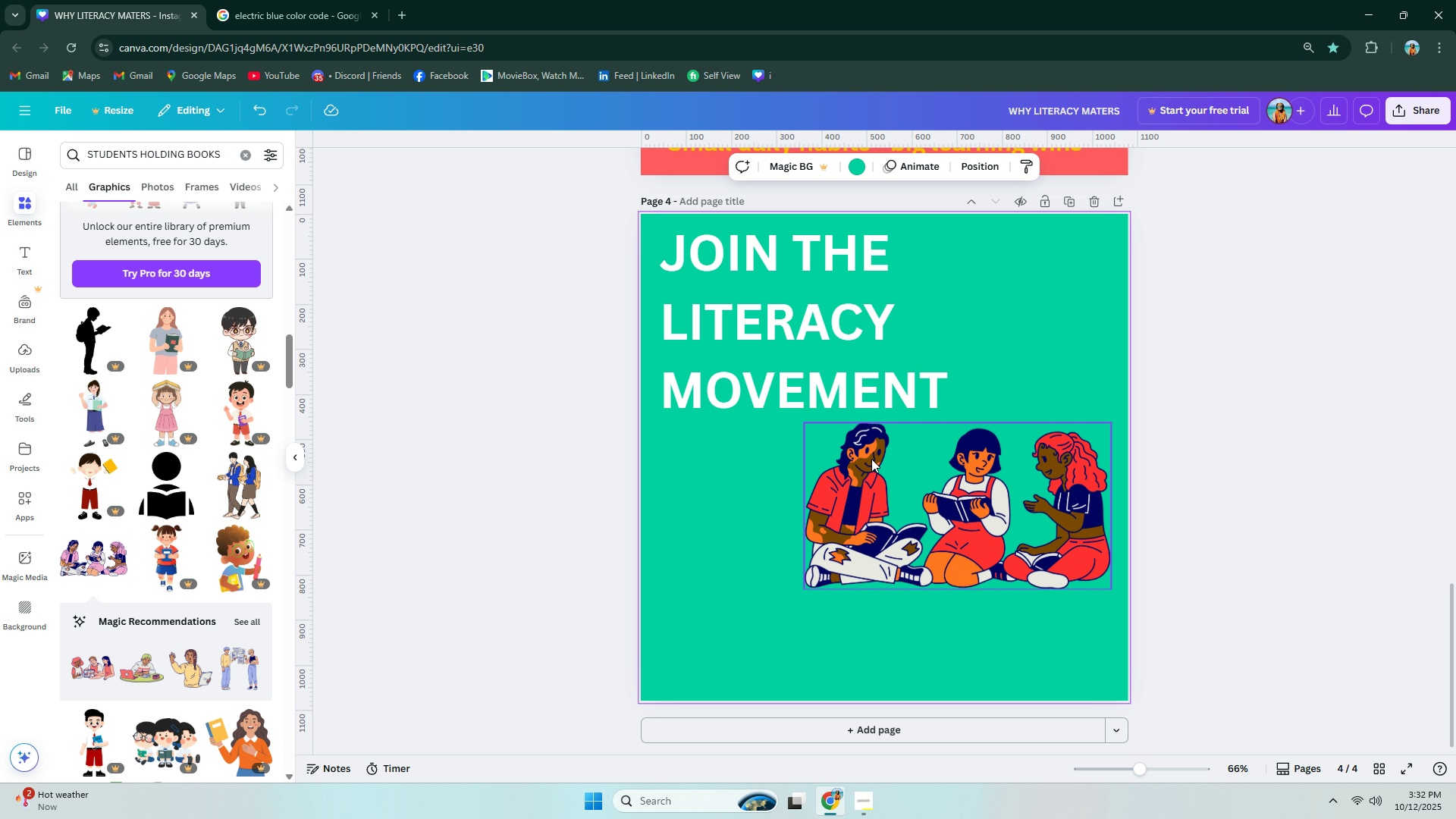 
left_click_drag(start_coordinate=[801, 424], to_coordinate=[853, 458])
 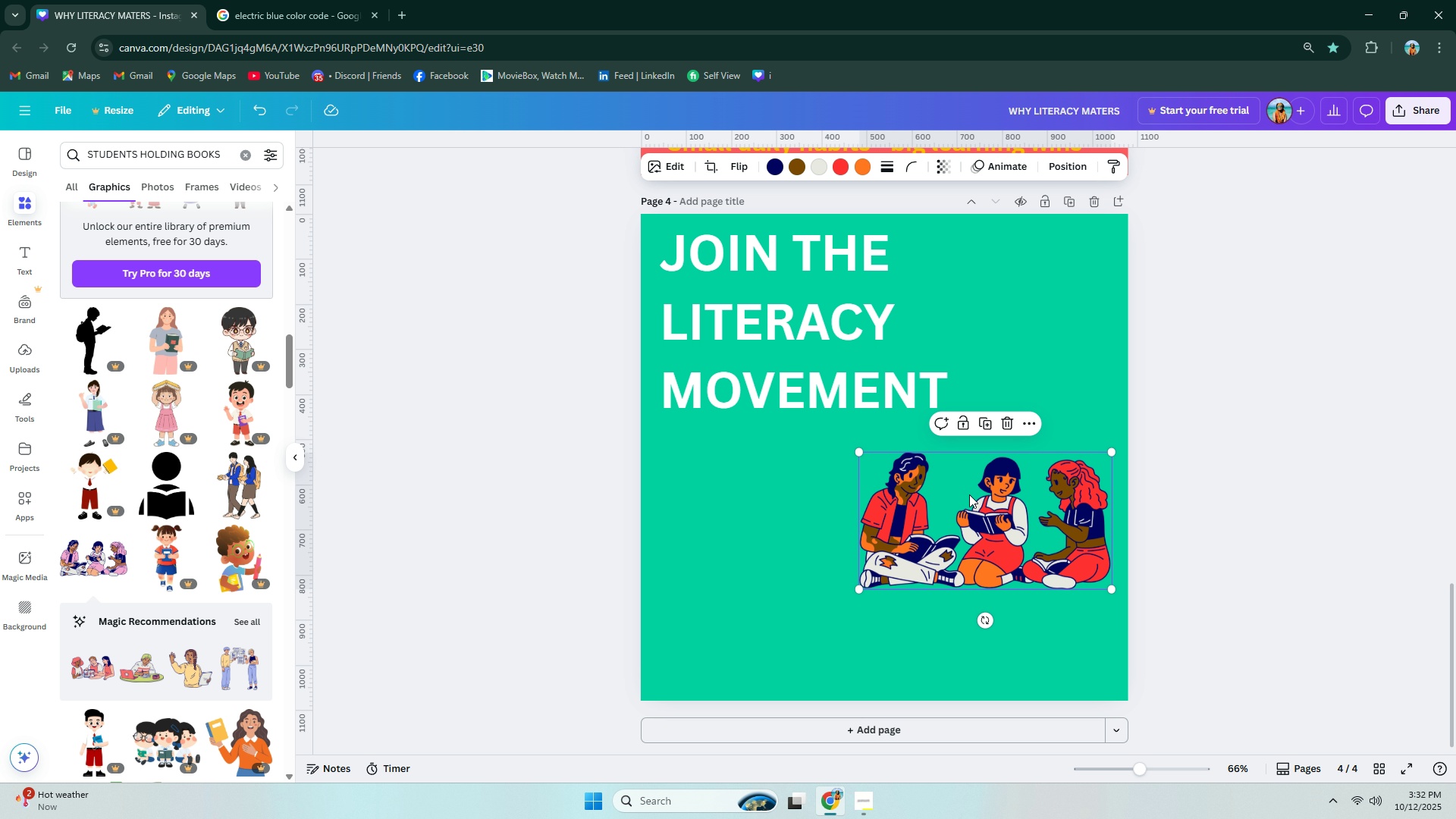 
left_click_drag(start_coordinate=[976, 497], to_coordinate=[977, 466])
 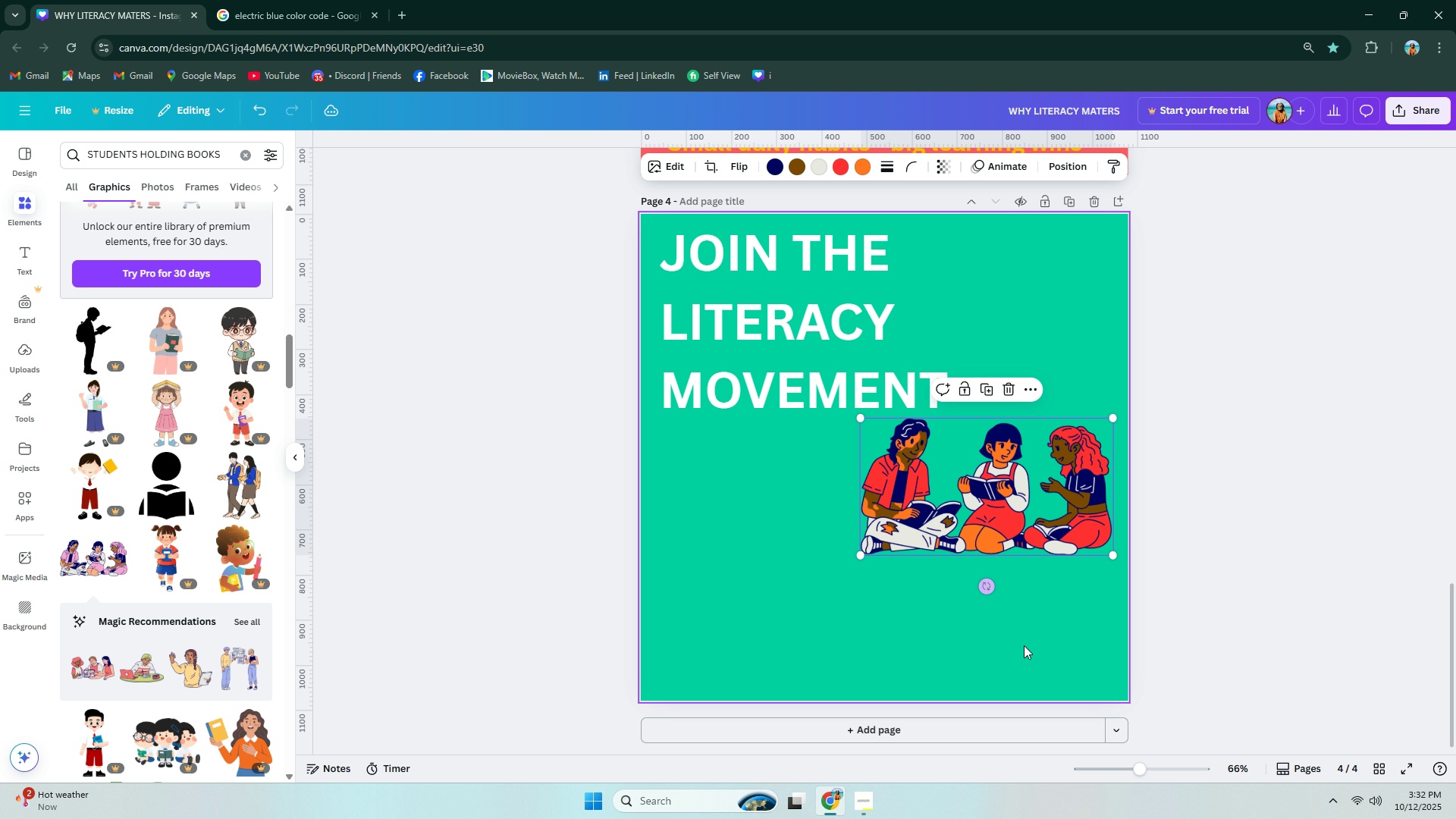 
left_click([1032, 649])
 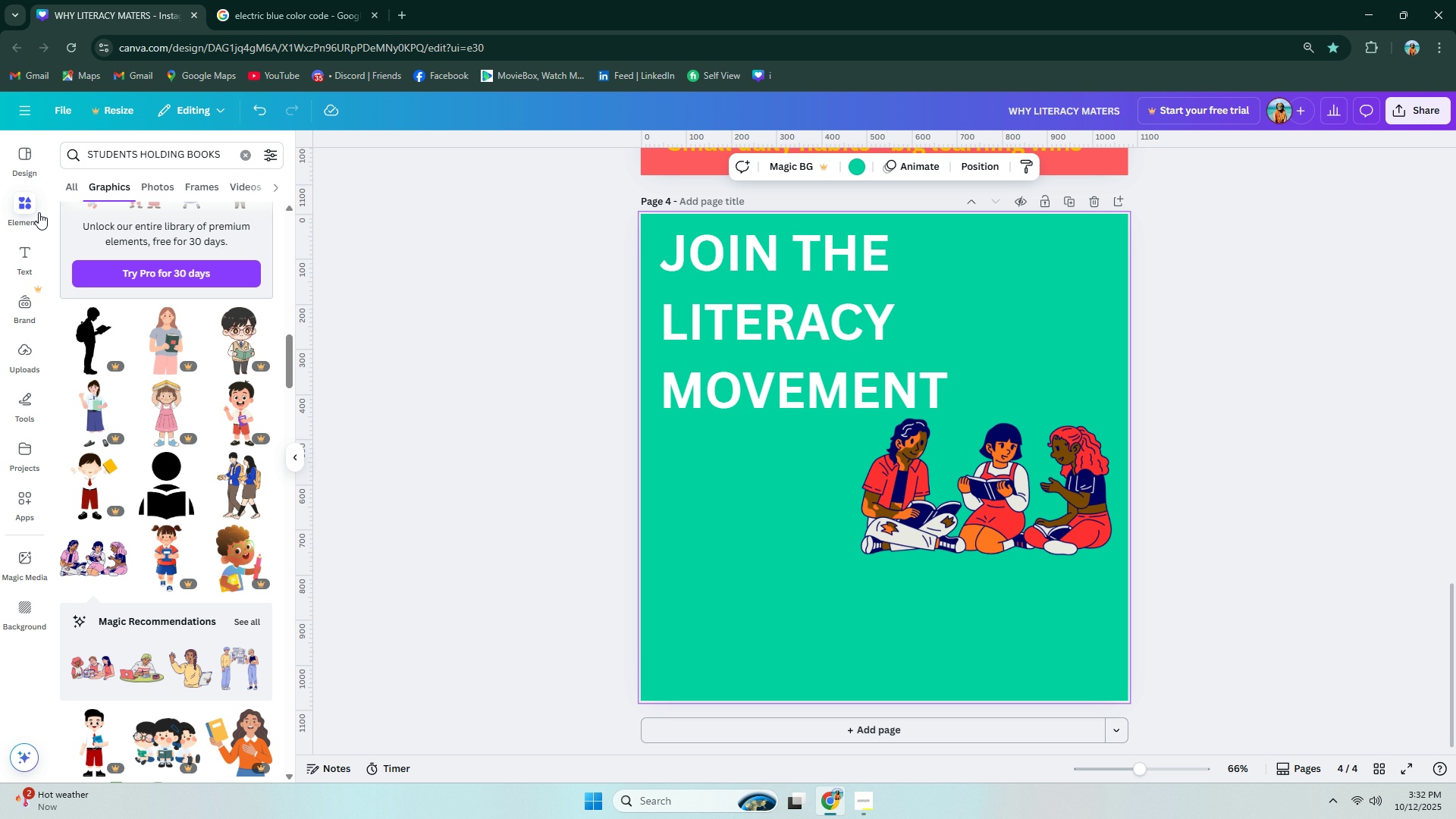 
left_click([21, 258])
 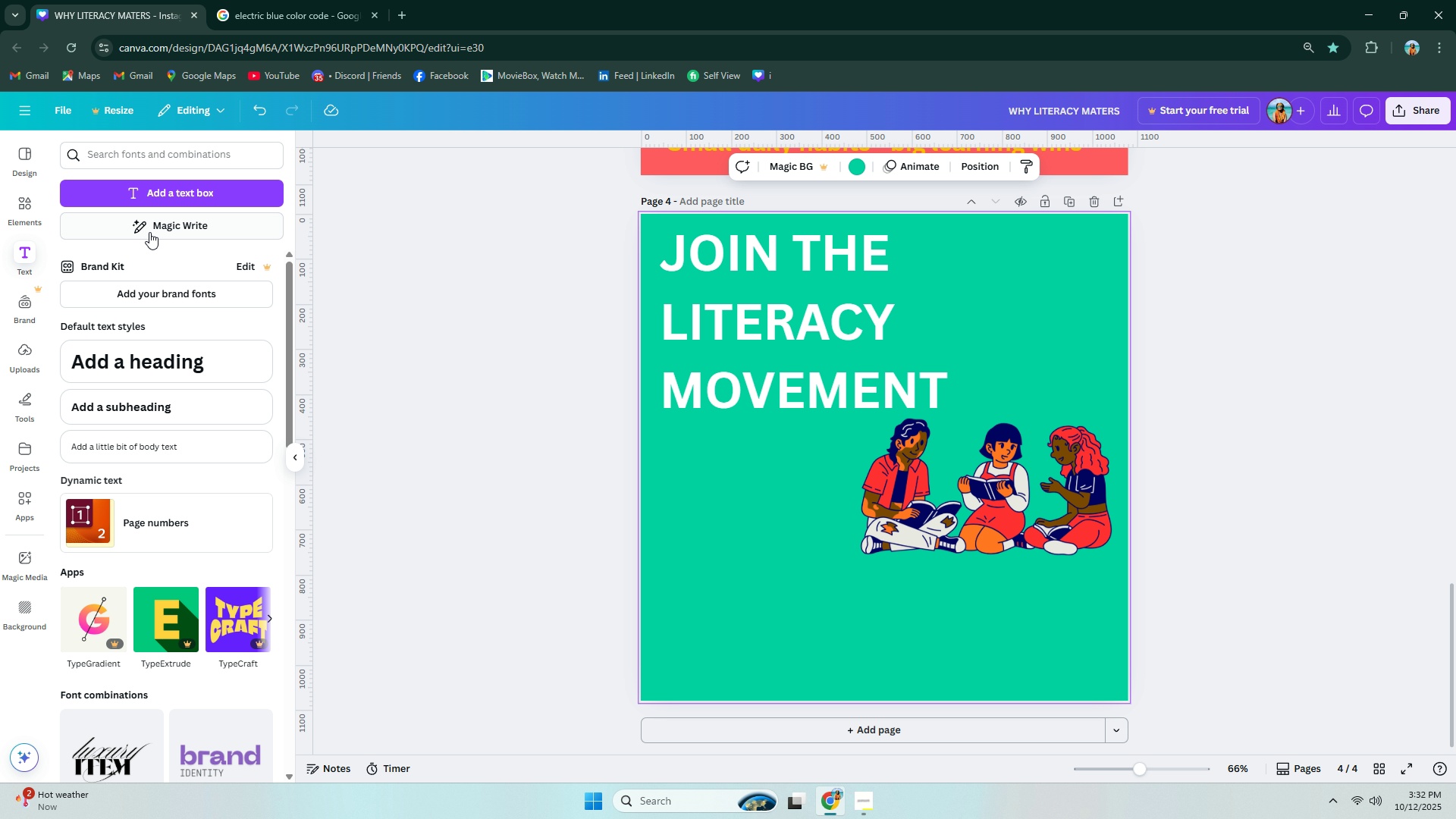 
left_click([166, 188])
 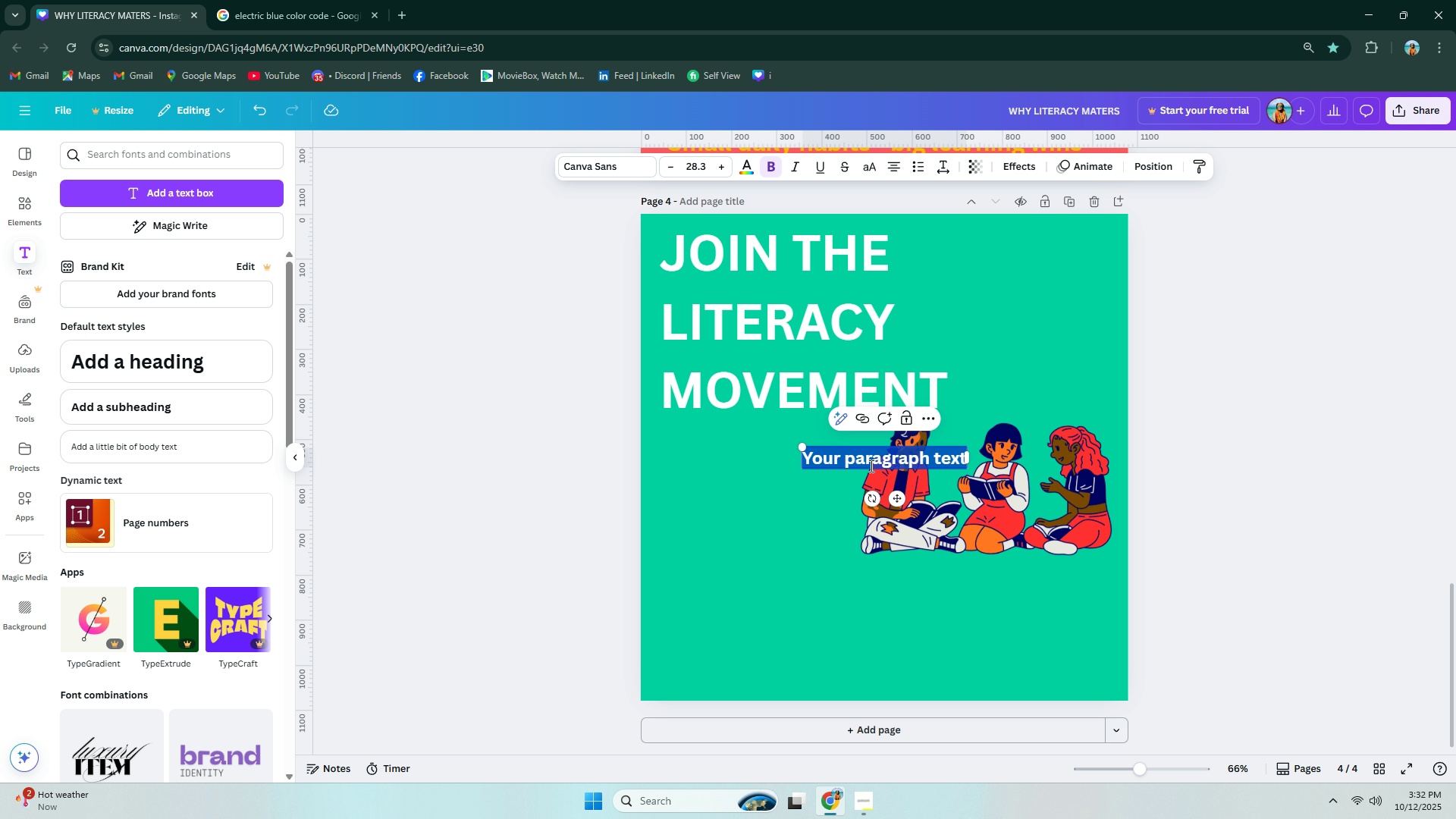 
triple_click([868, 466])
 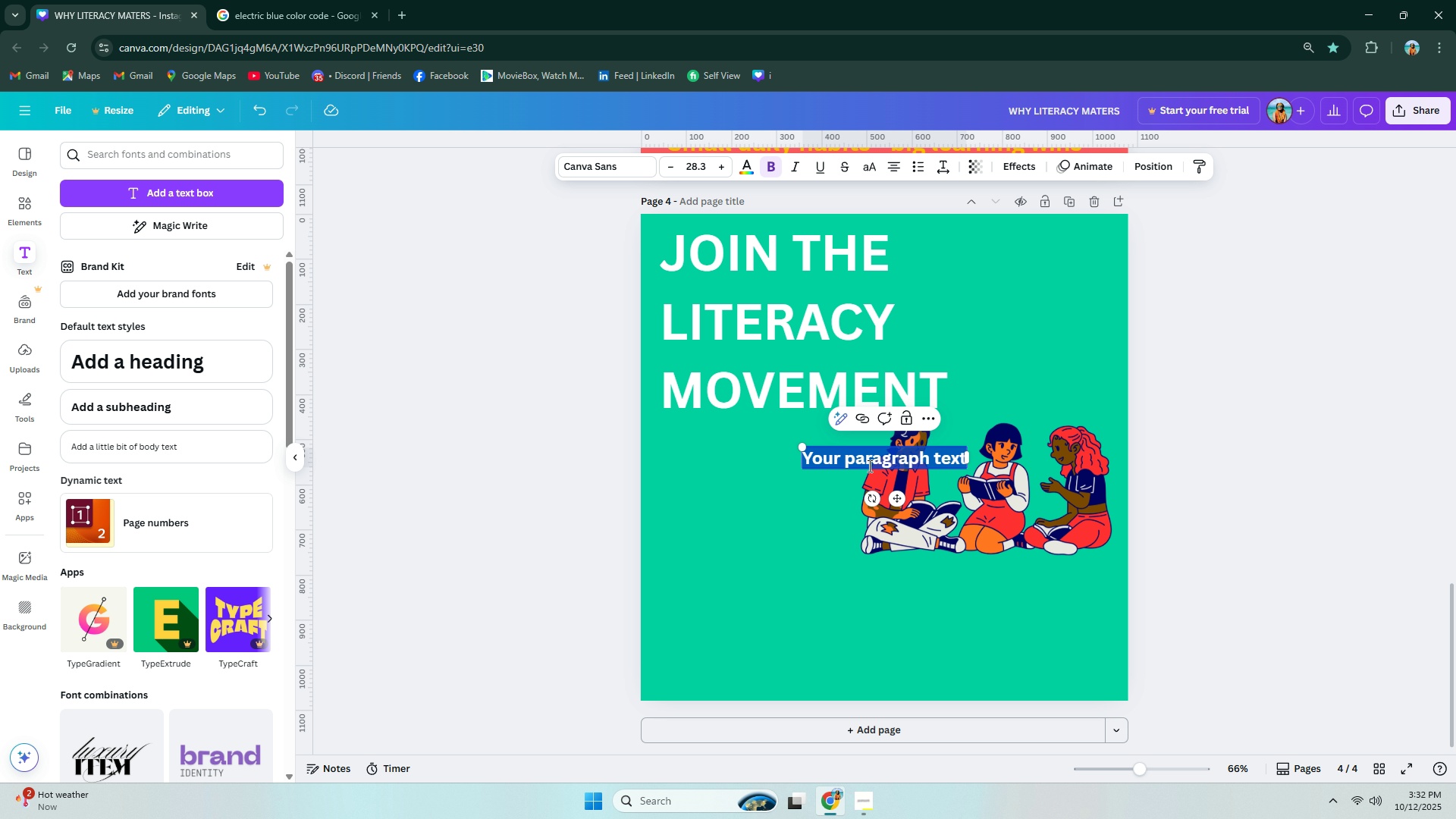 
key(Control+ControlLeft)
 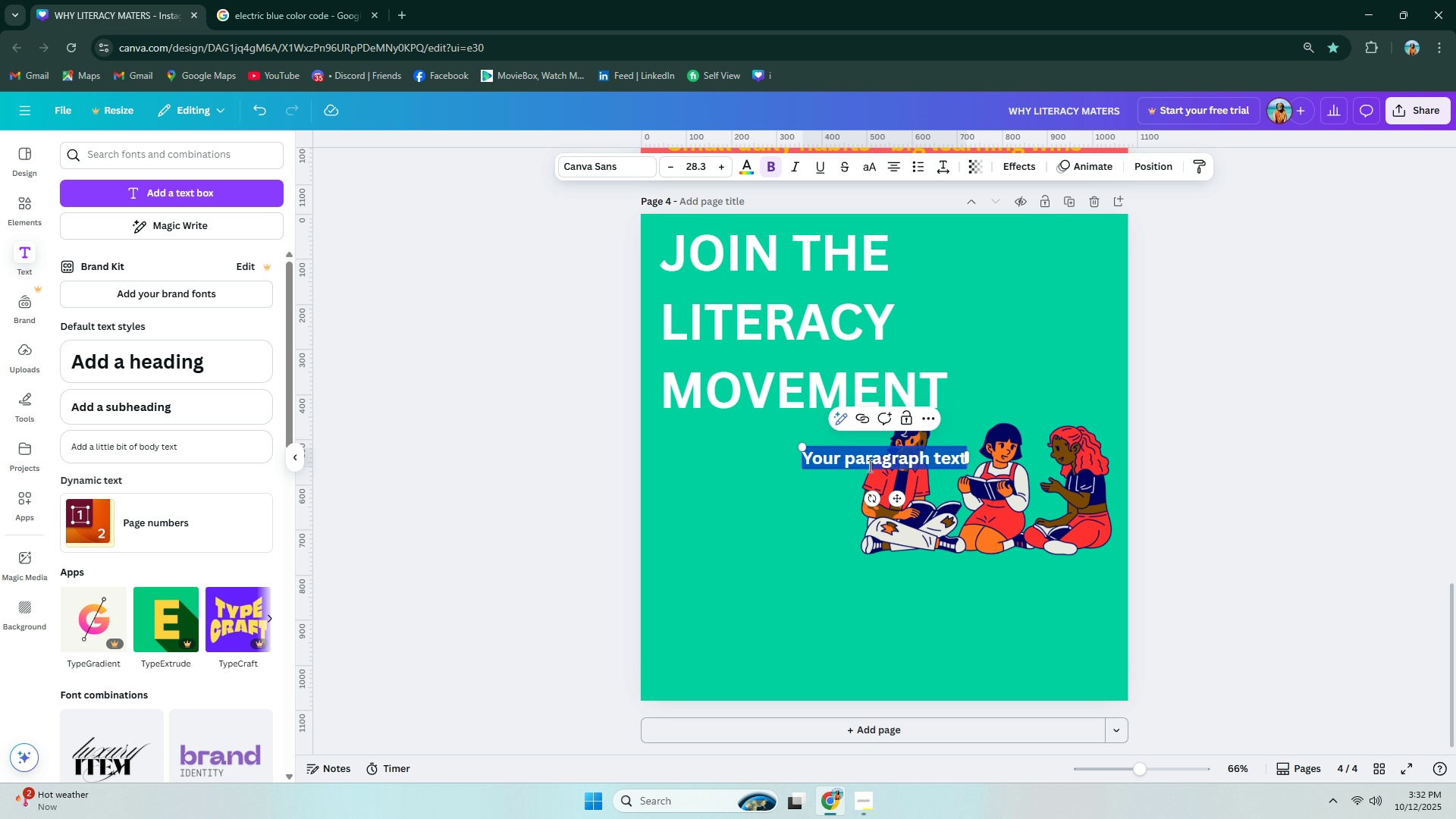 
key(Control+A)
 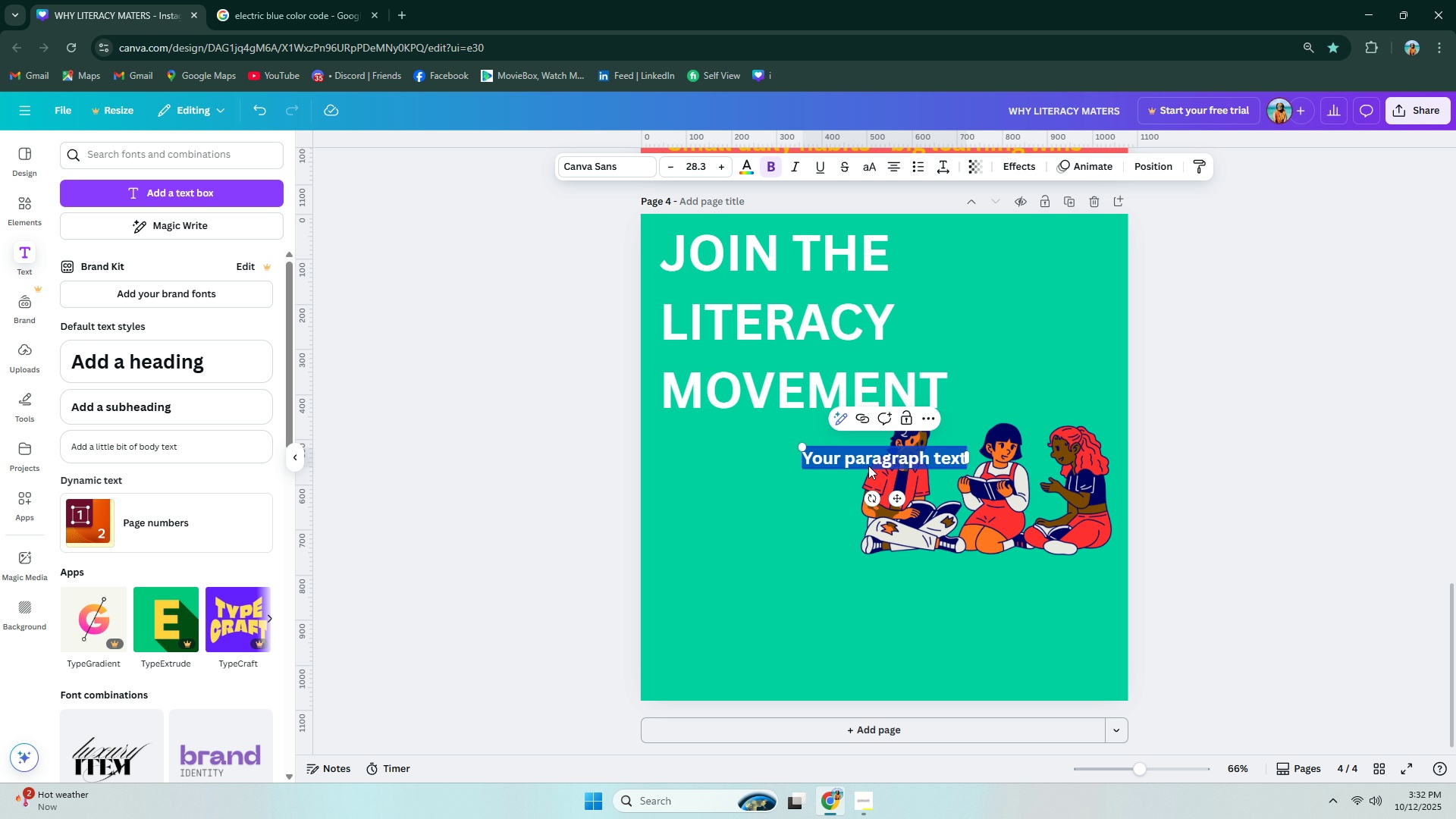 
type(b)
key(Backspace)
type(Be)
 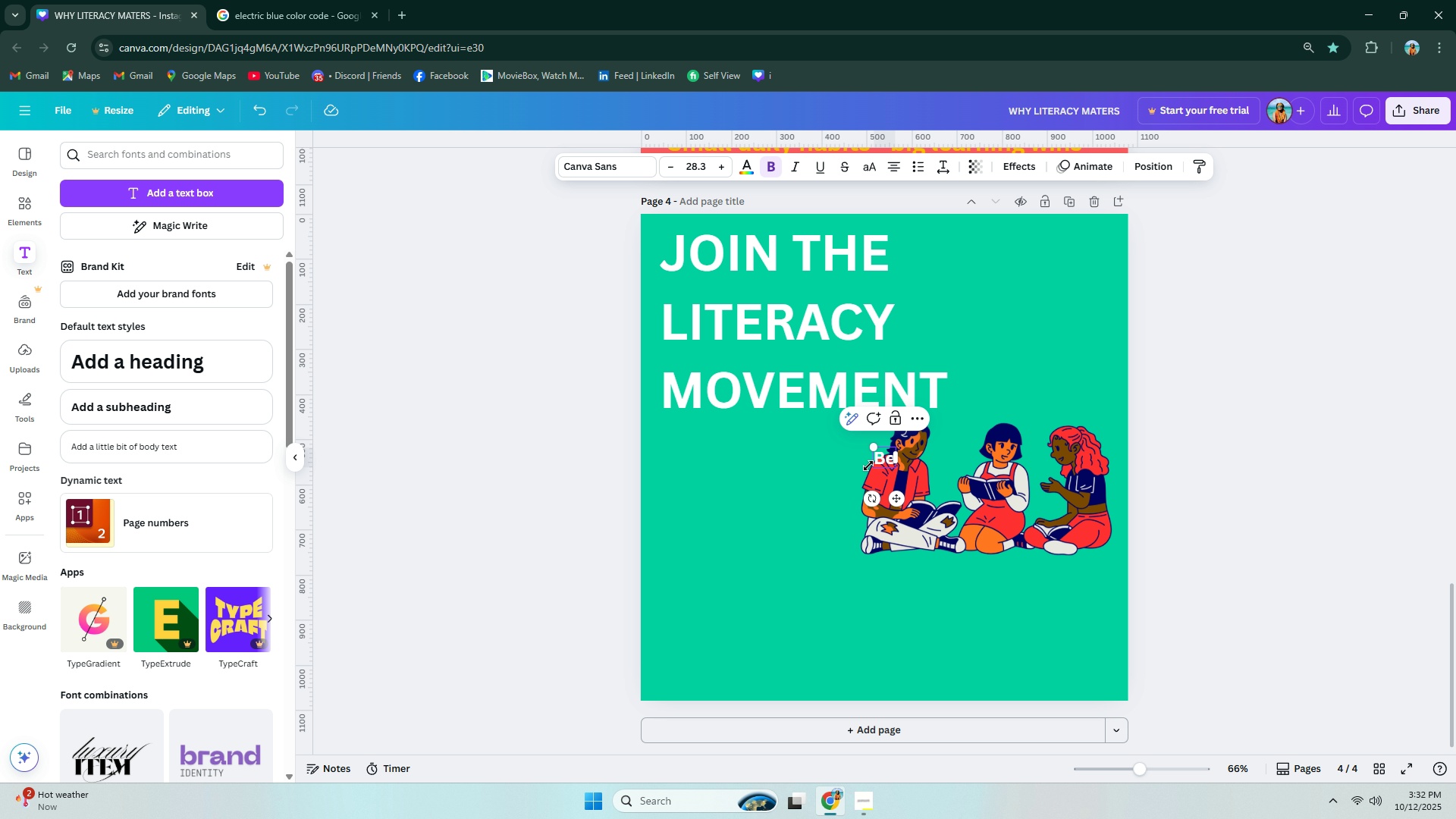 
wait(6.23)
 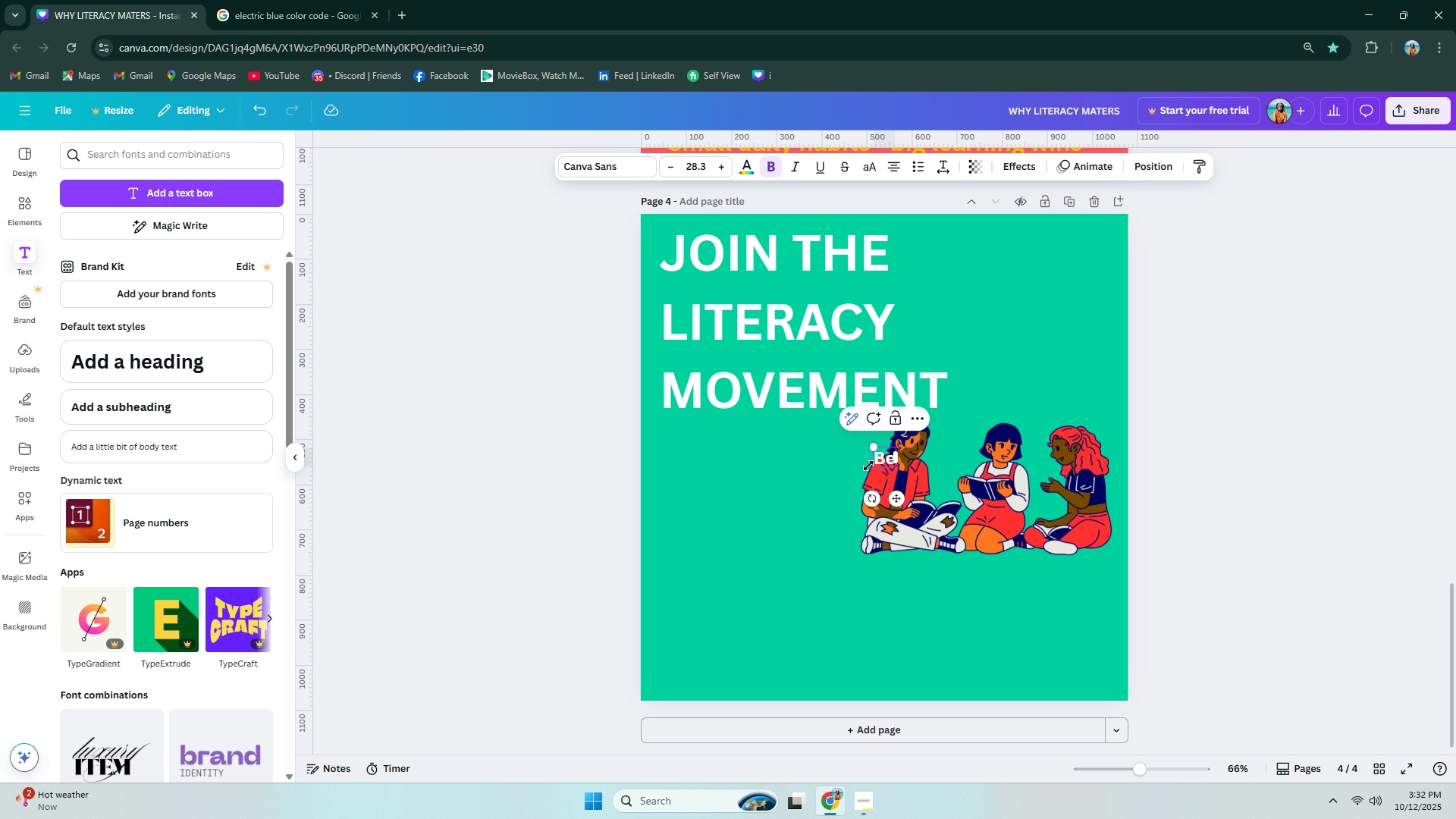 
type(e)
key(Backspace)
type( part of a molv)
key(Backspace)
key(Backspace)
type(vement the empowers through literacy)
 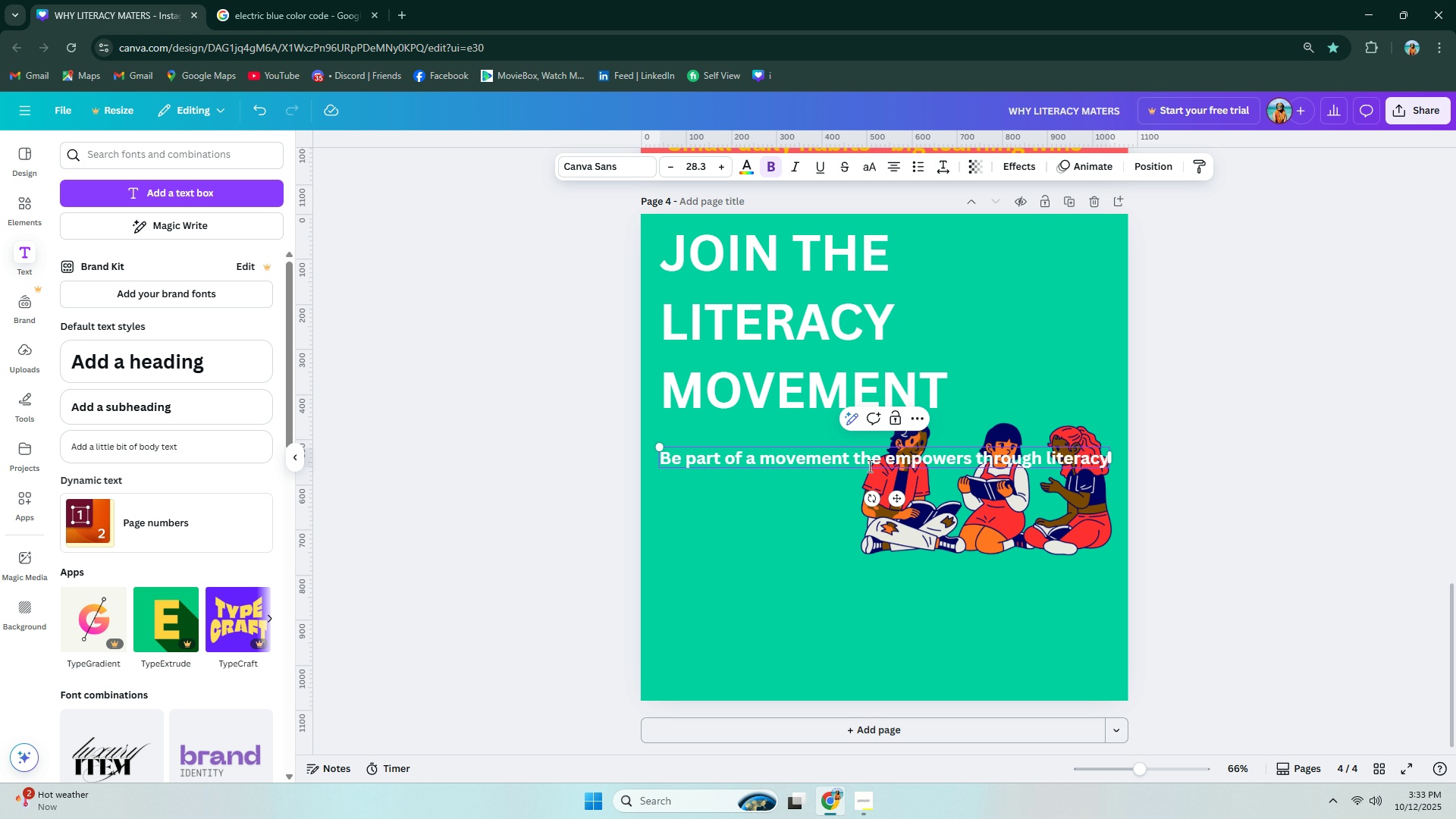 
wait(9.86)
 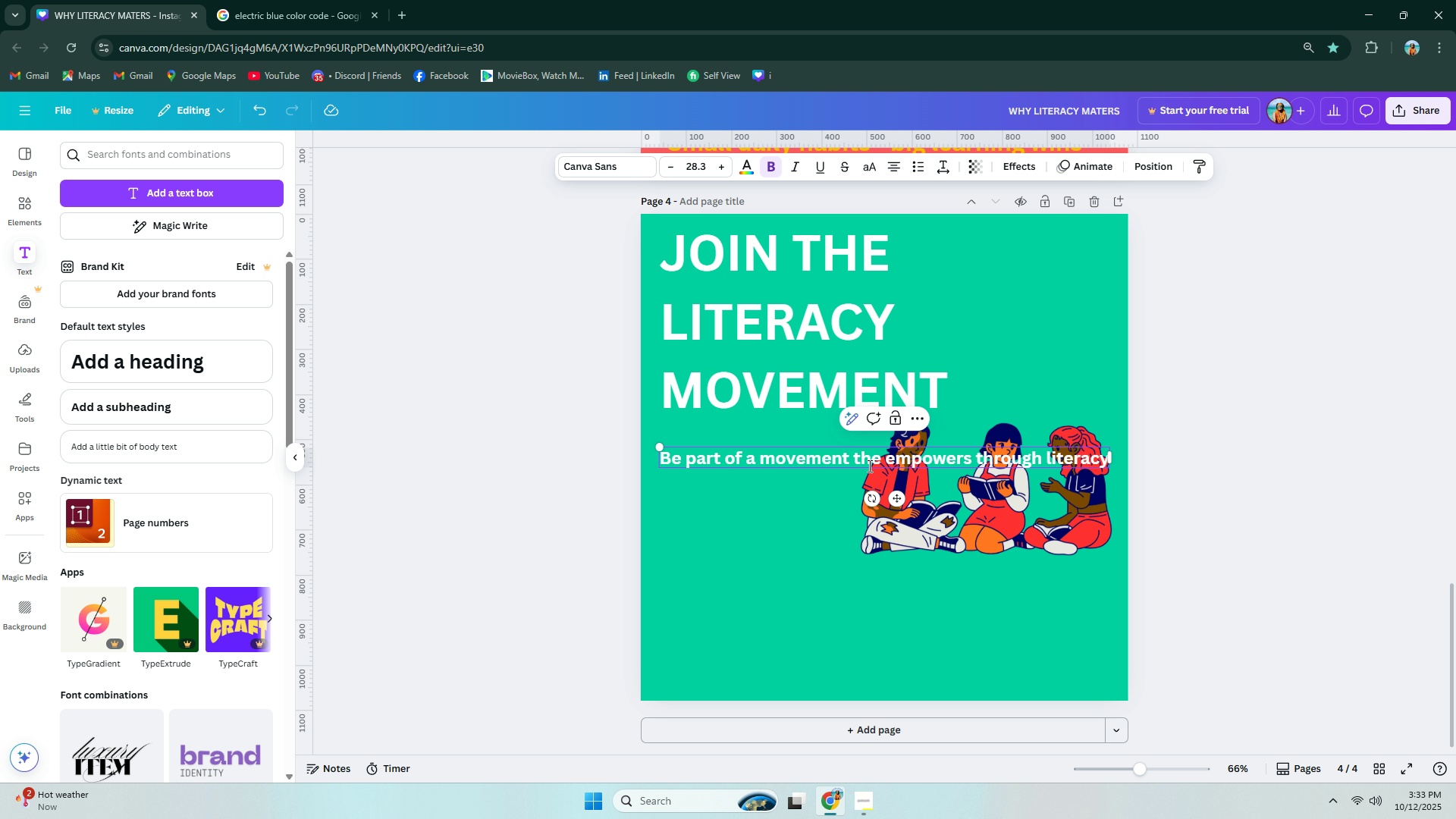 
left_click([877, 460])
 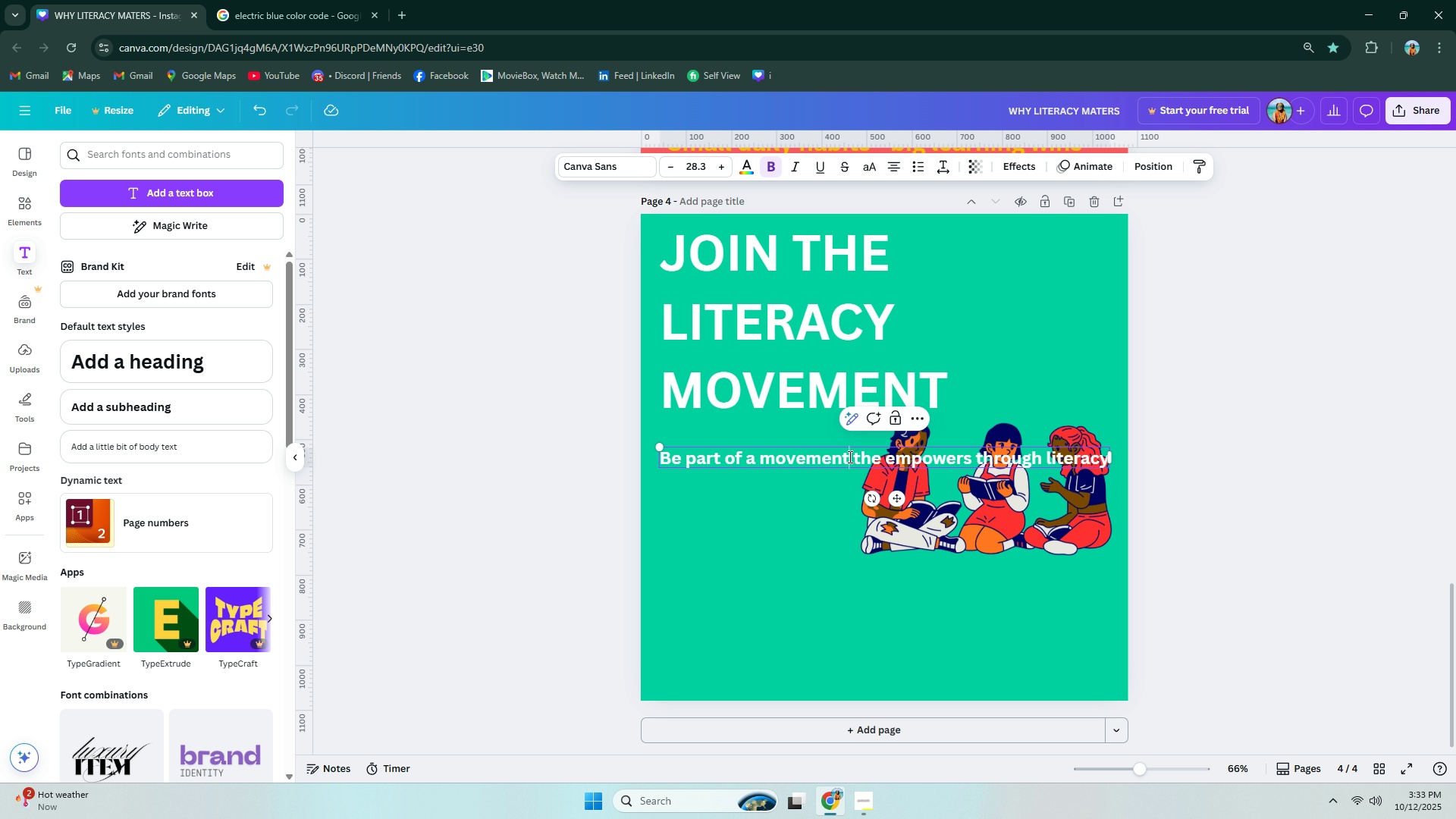 
double_click([849, 457])
 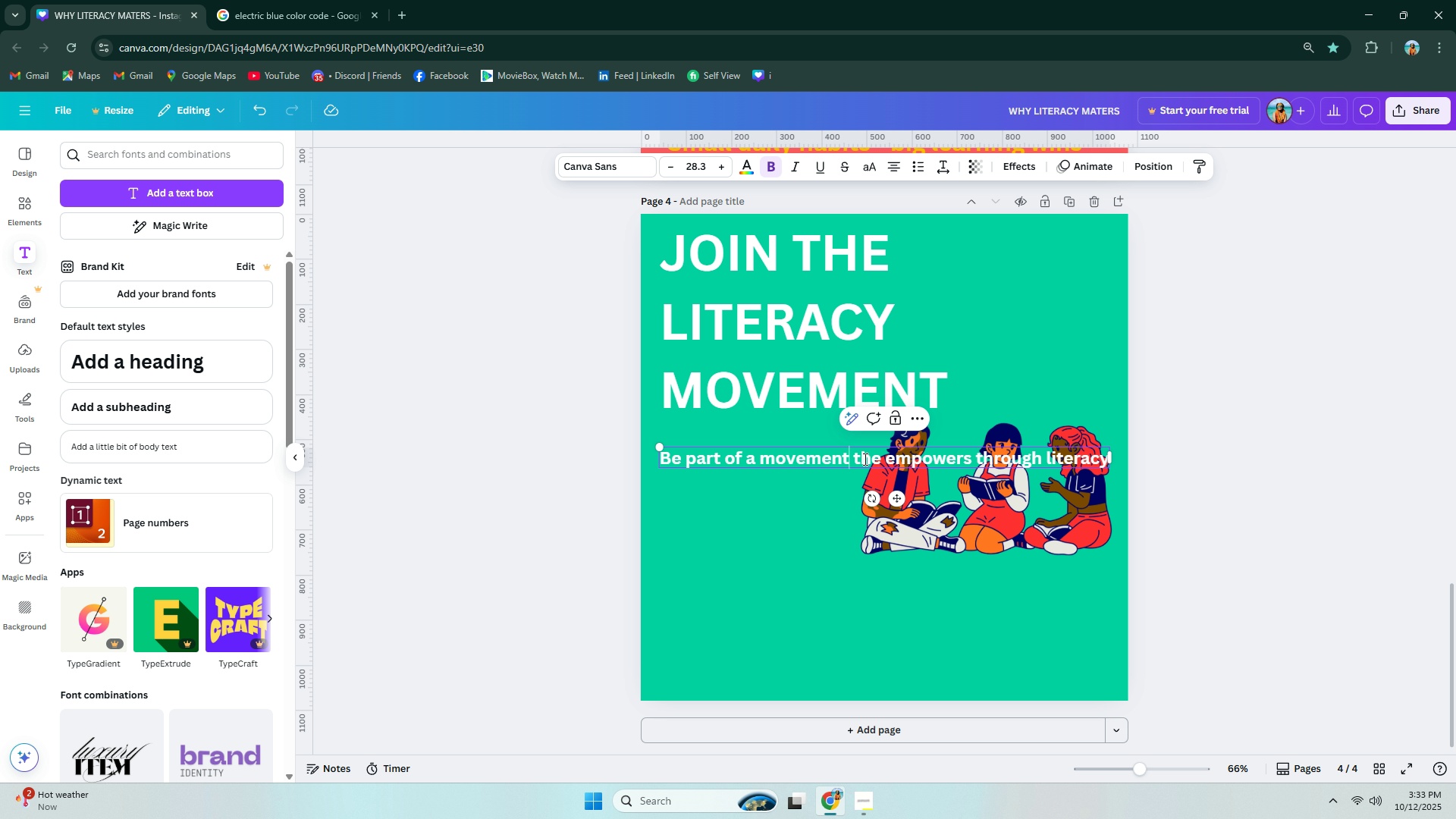 
key(Enter)
 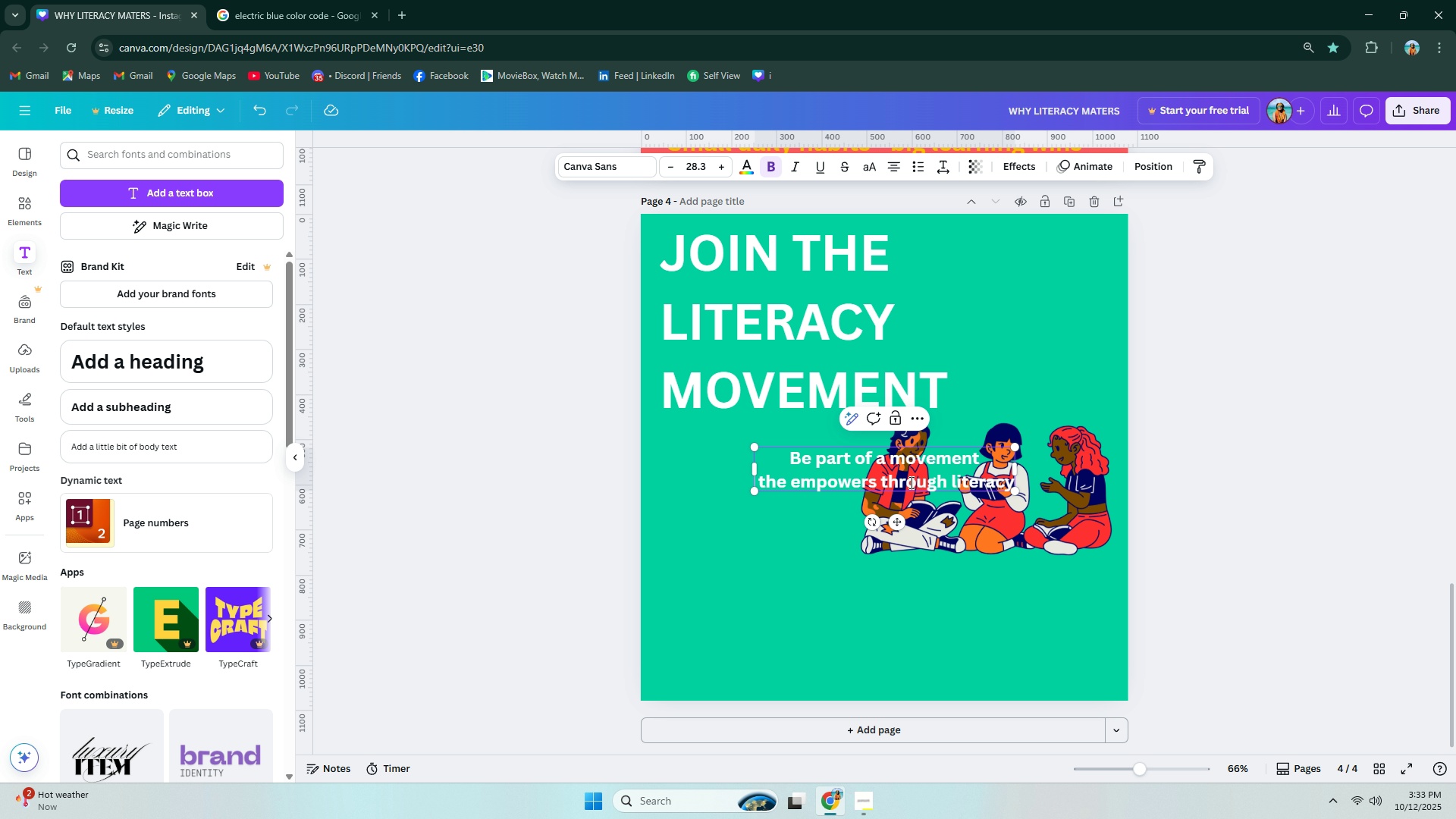 
key(Enter)
 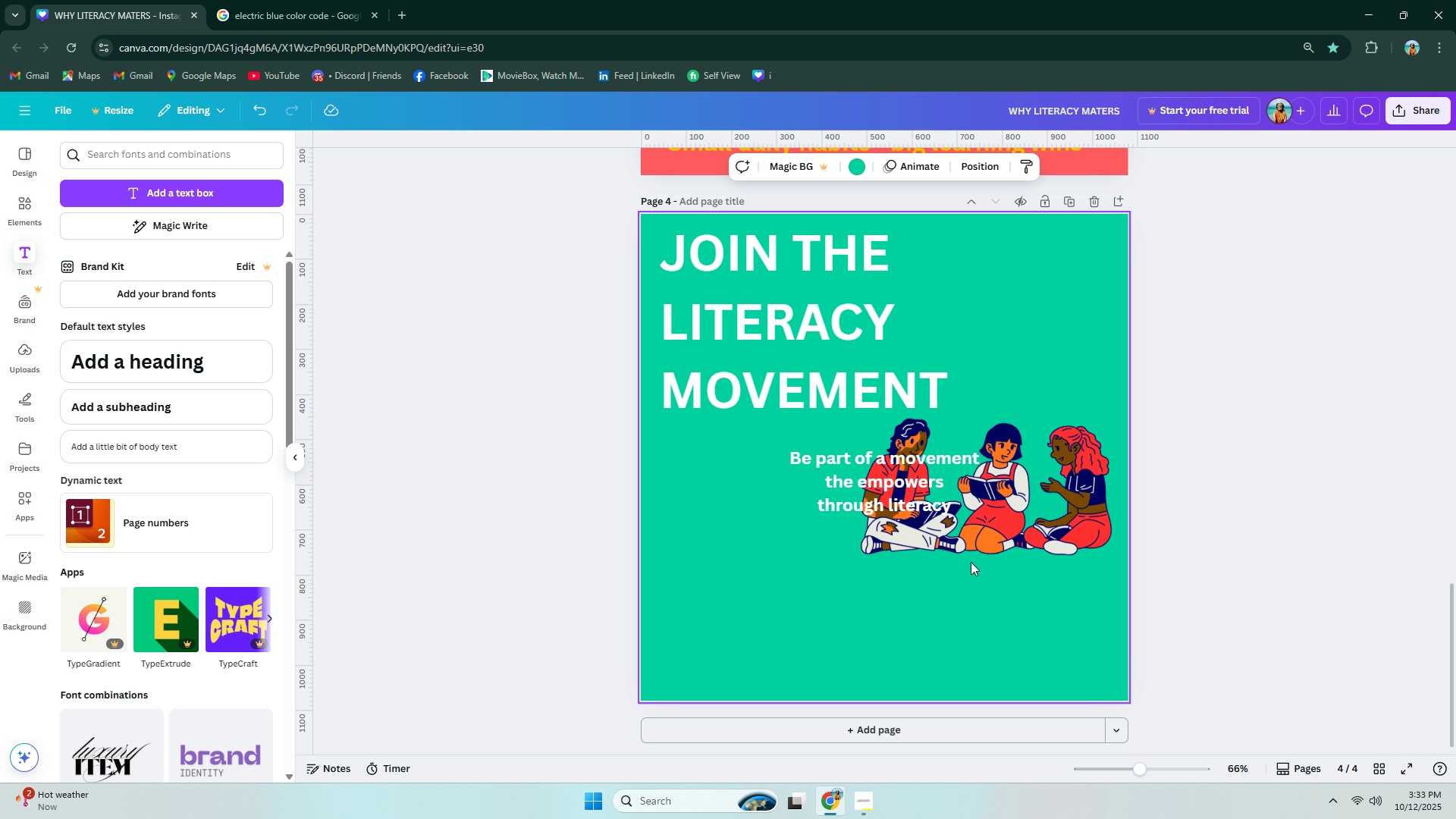 
left_click_drag(start_coordinate=[852, 485], to_coordinate=[711, 469])
 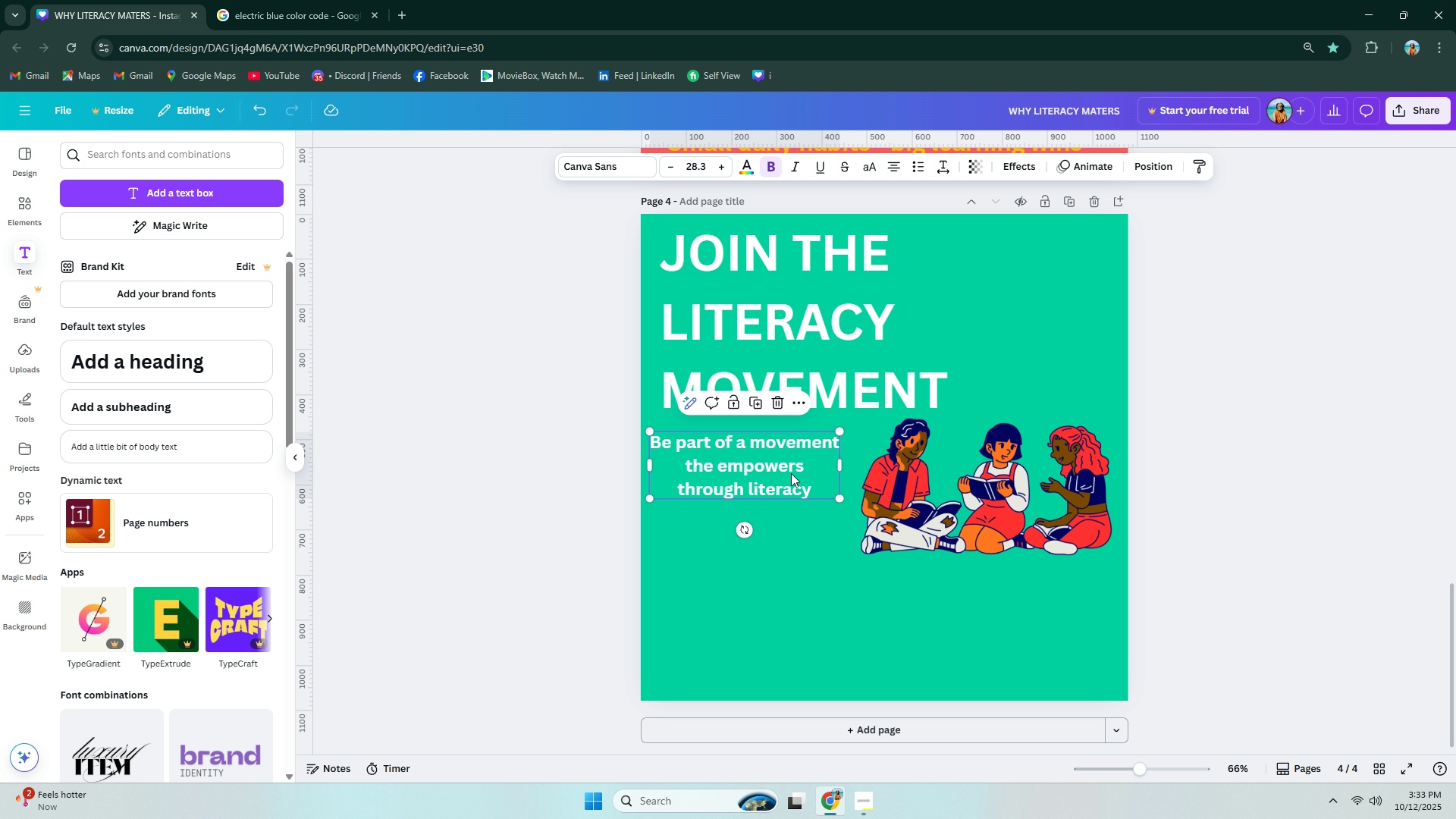 
double_click([791, 473])
 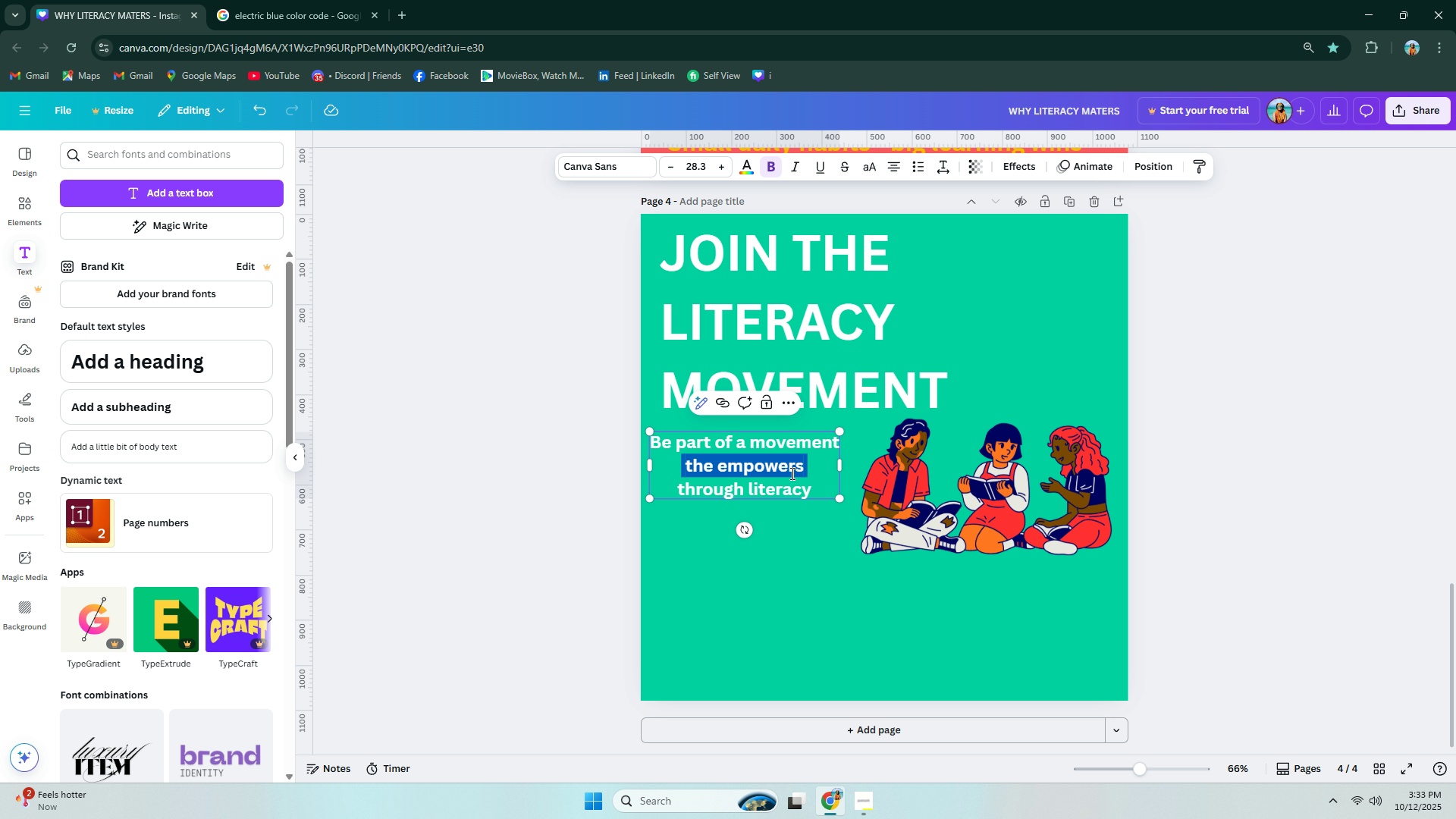 
triple_click([791, 473])
 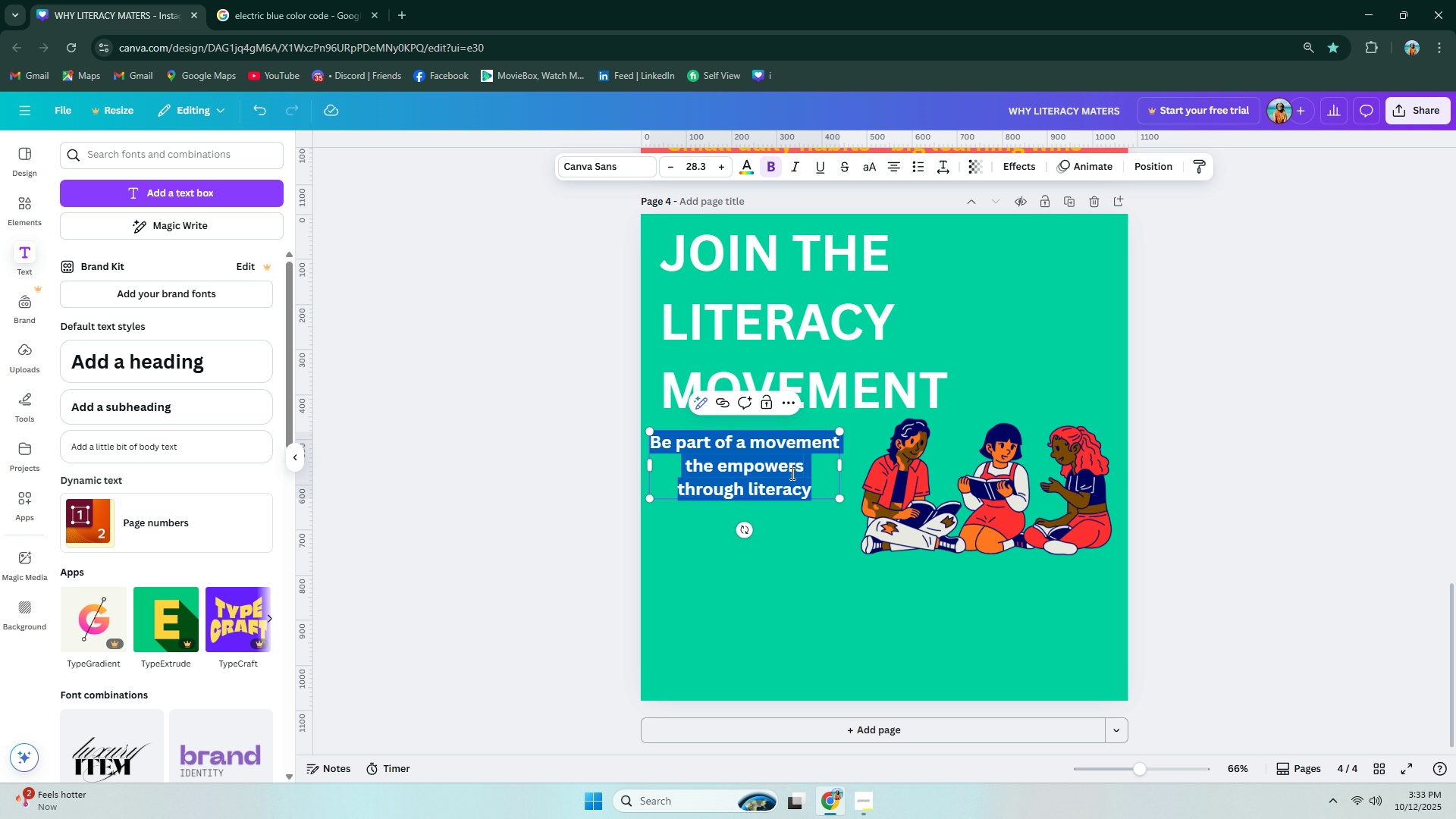 
key(Control+ControlLeft)
 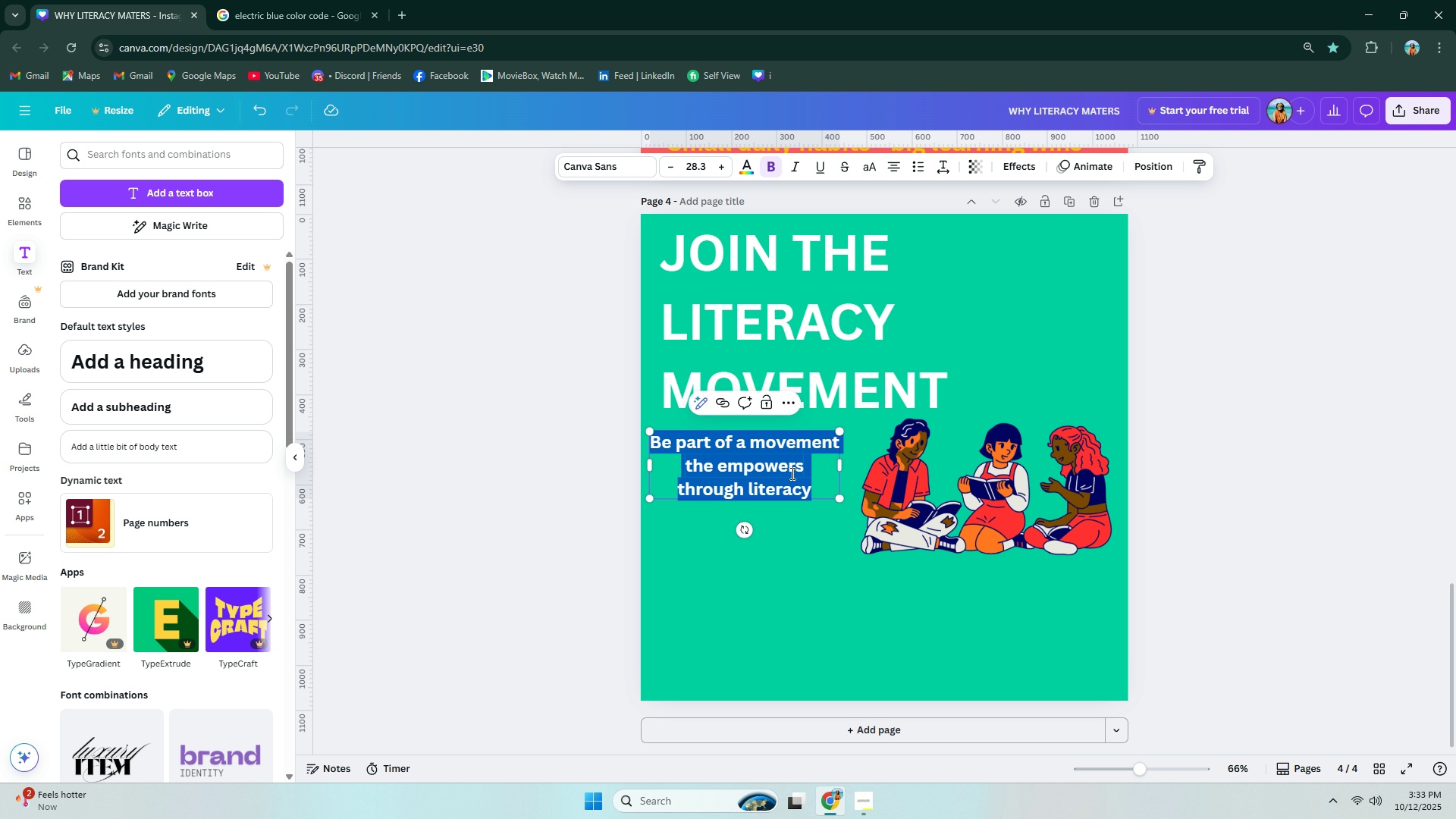 
key(Control+ControlLeft)
 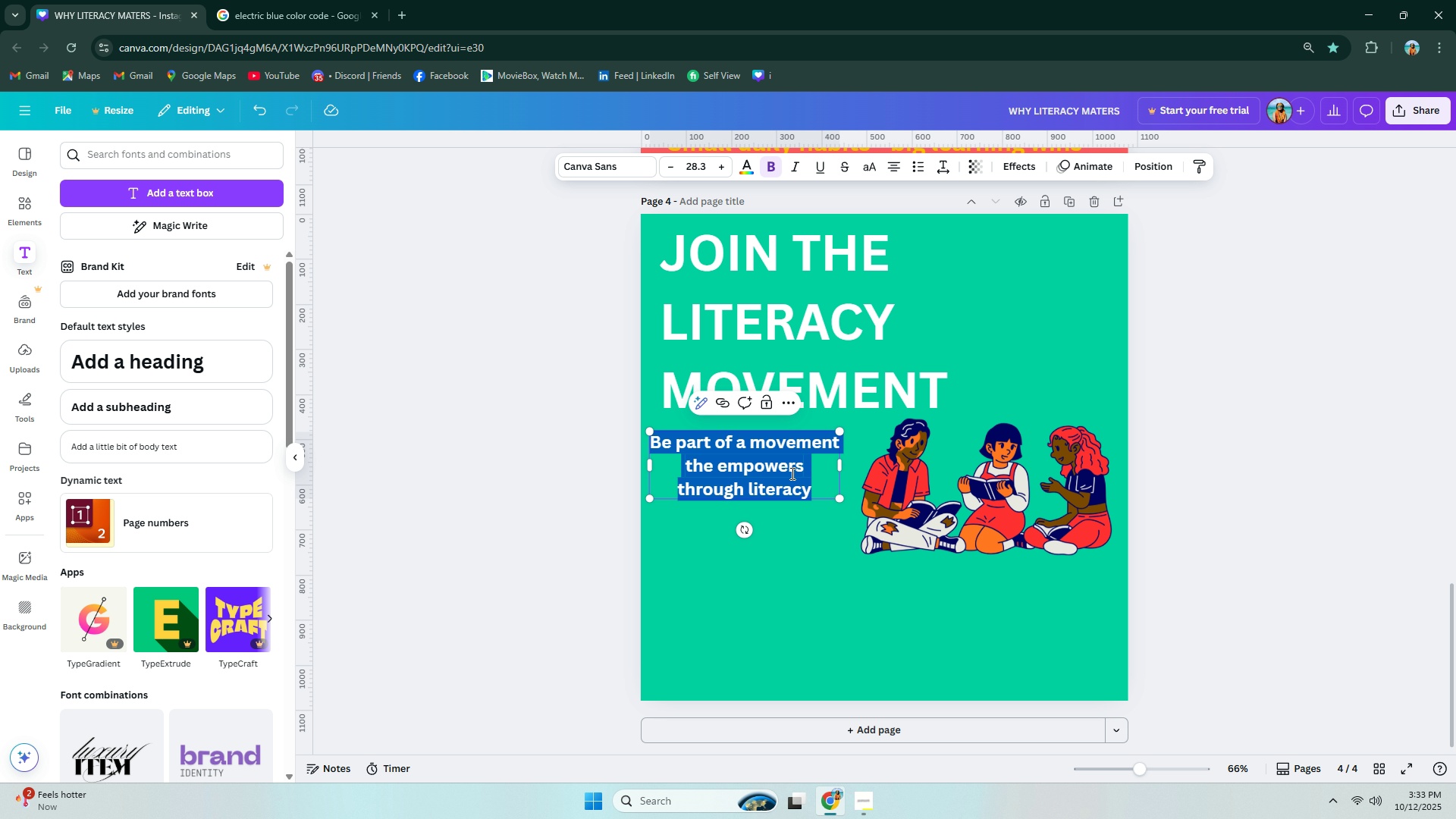 
key(Control+A)
 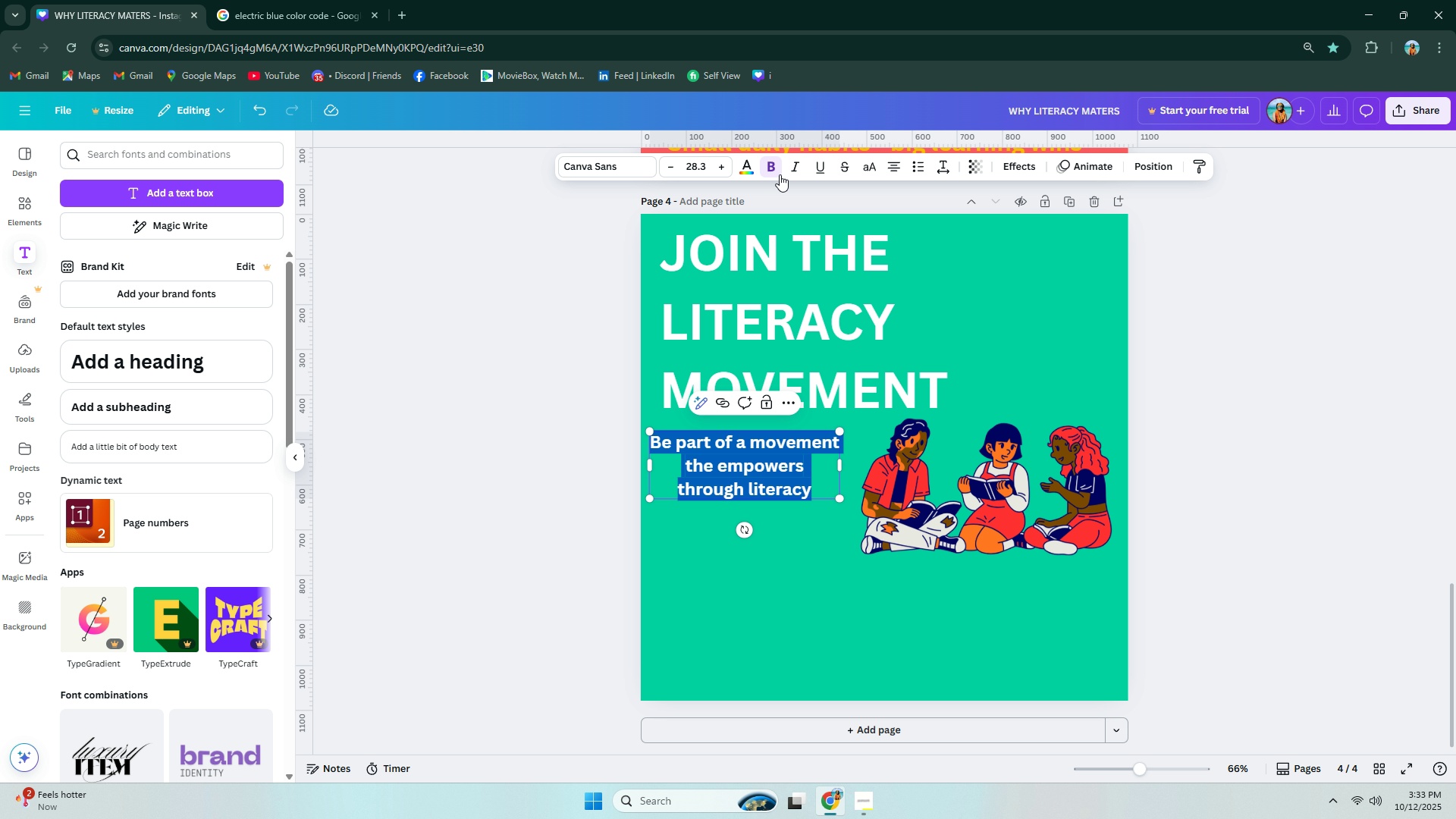 
left_click([771, 167])
 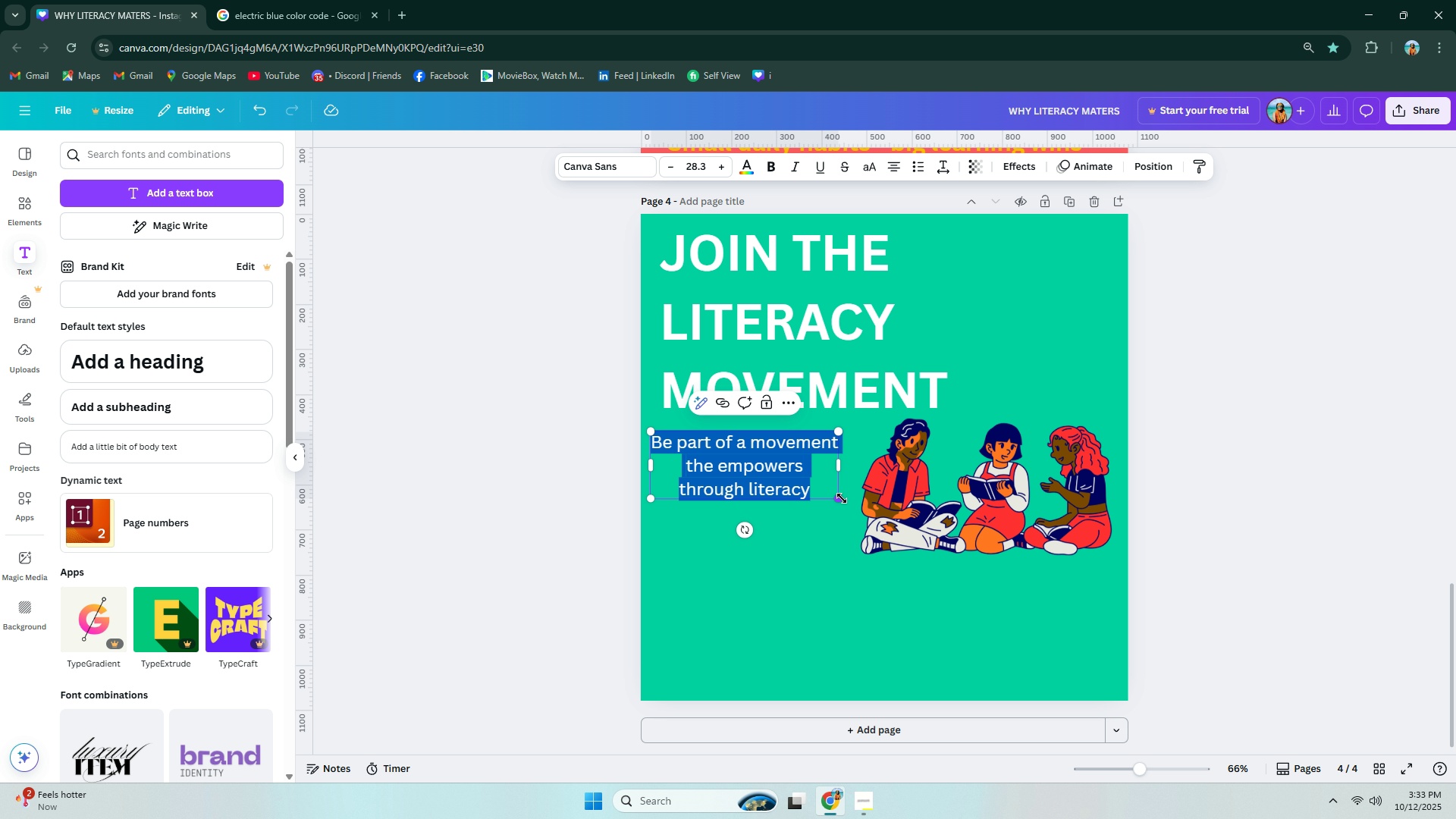 
left_click_drag(start_coordinate=[839, 503], to_coordinate=[869, 533])
 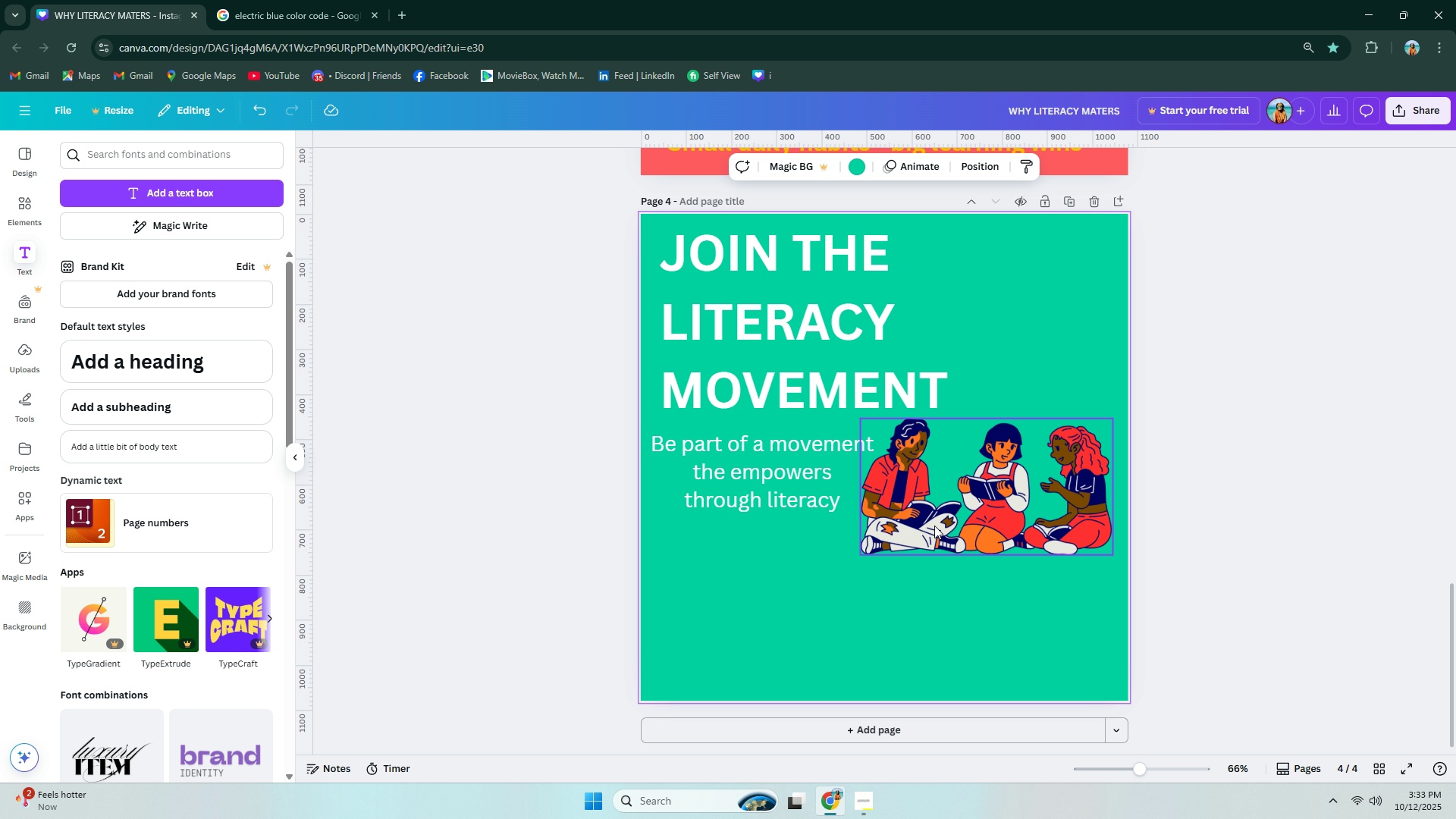 
left_click_drag(start_coordinate=[934, 526], to_coordinate=[937, 541])
 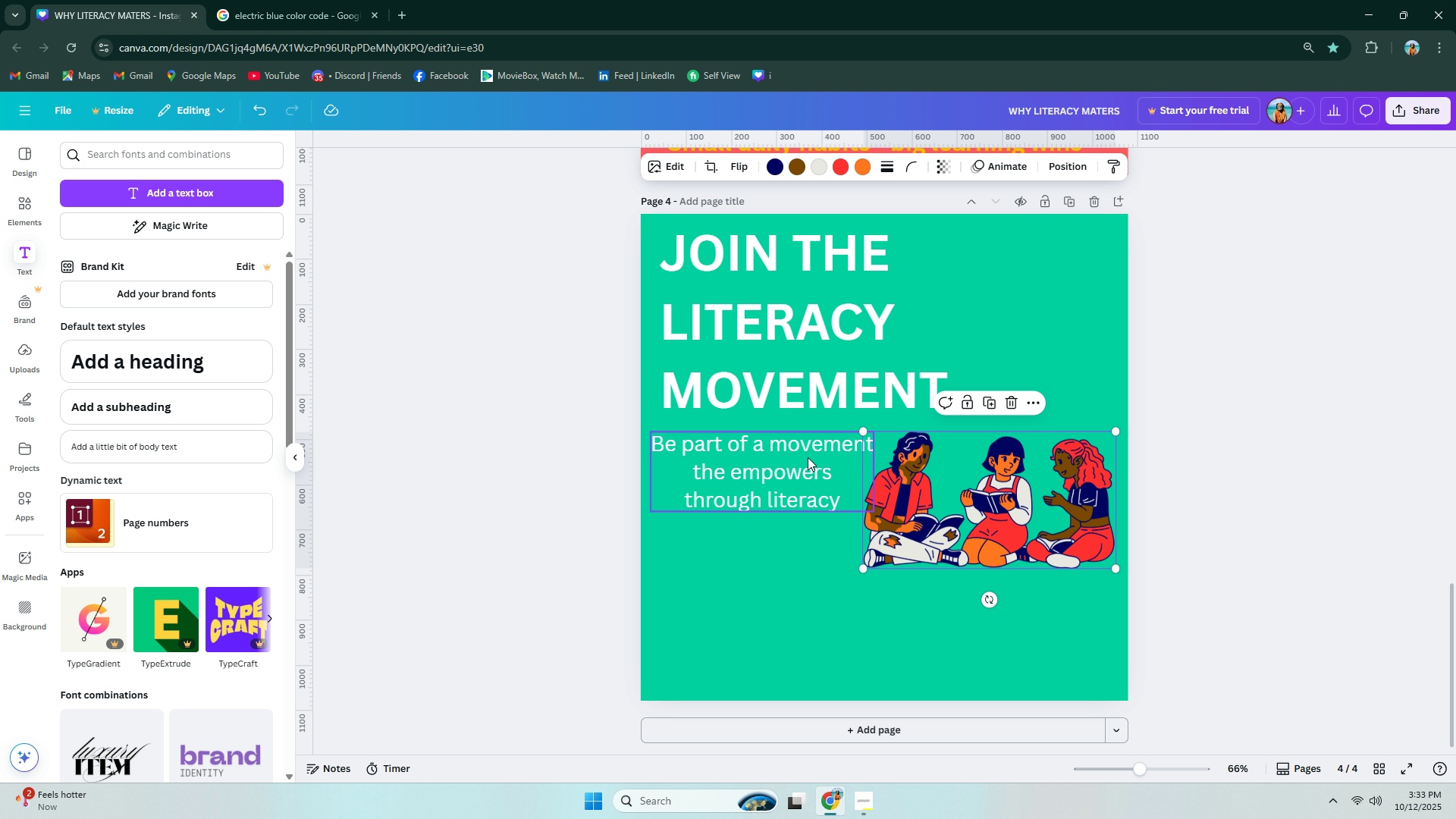 
left_click_drag(start_coordinate=[783, 442], to_coordinate=[792, 453])
 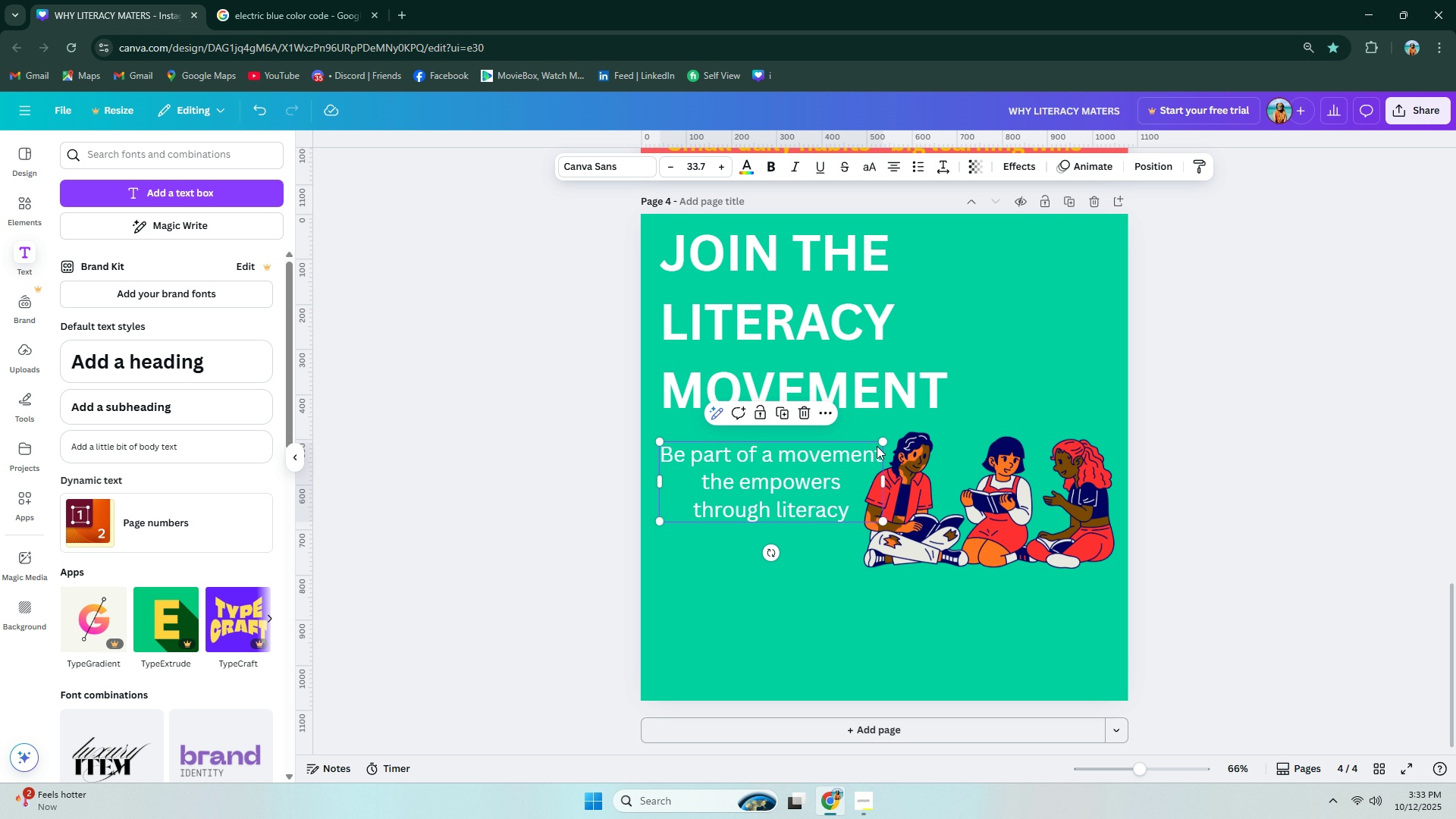 
left_click_drag(start_coordinate=[880, 443], to_coordinate=[890, 438])
 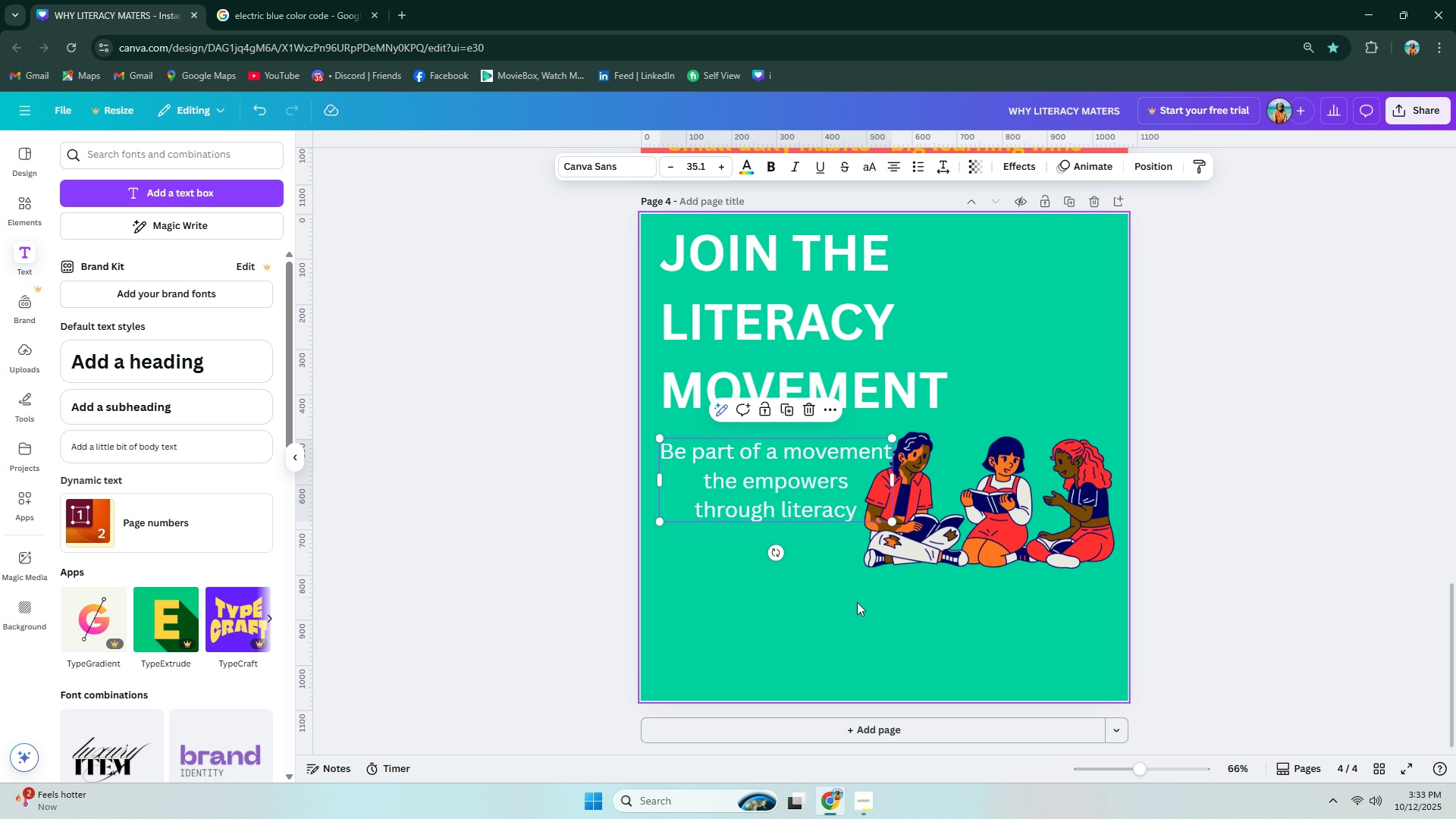 
left_click([855, 603])
 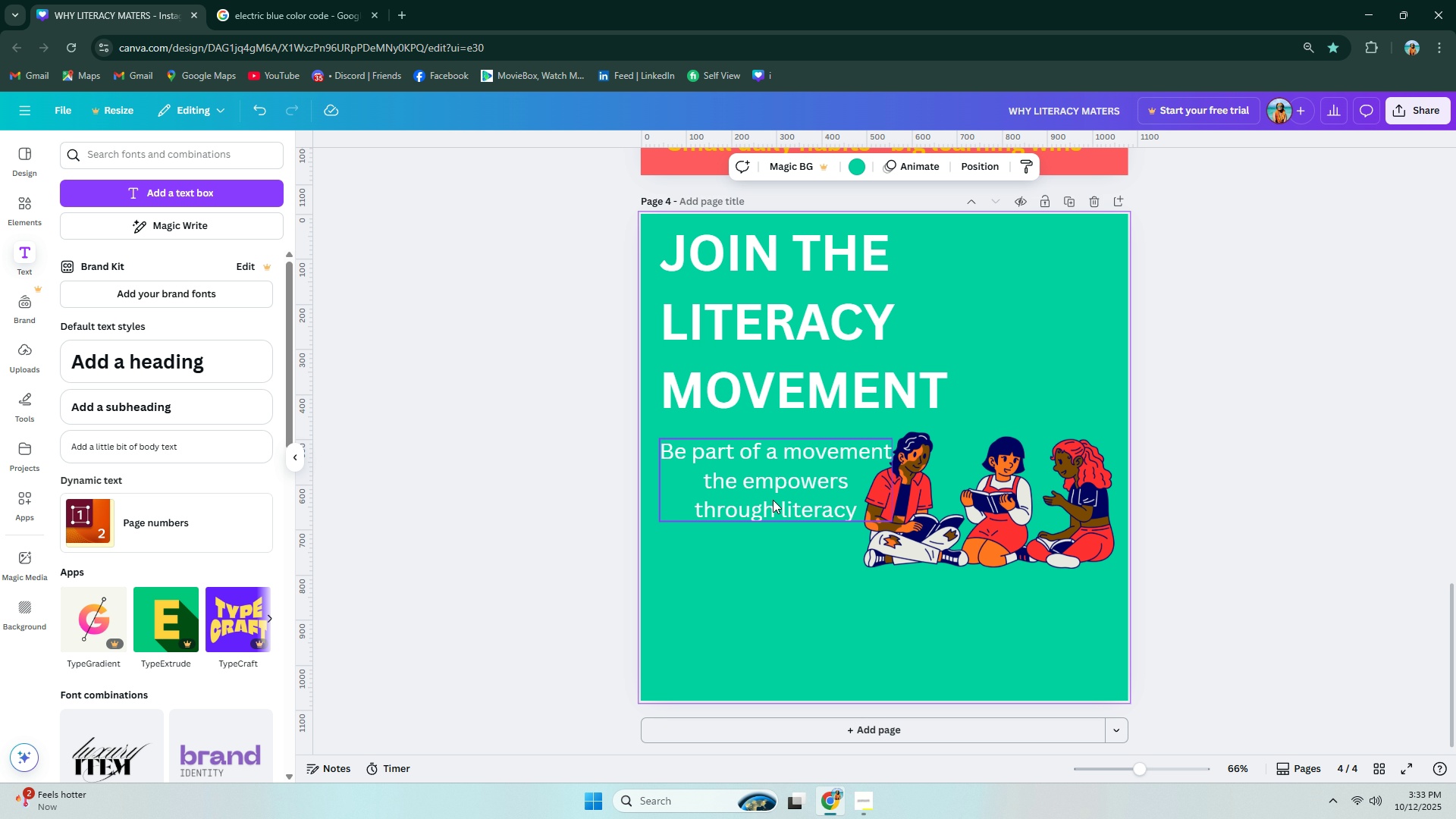 
left_click_drag(start_coordinate=[773, 500], to_coordinate=[764, 500])
 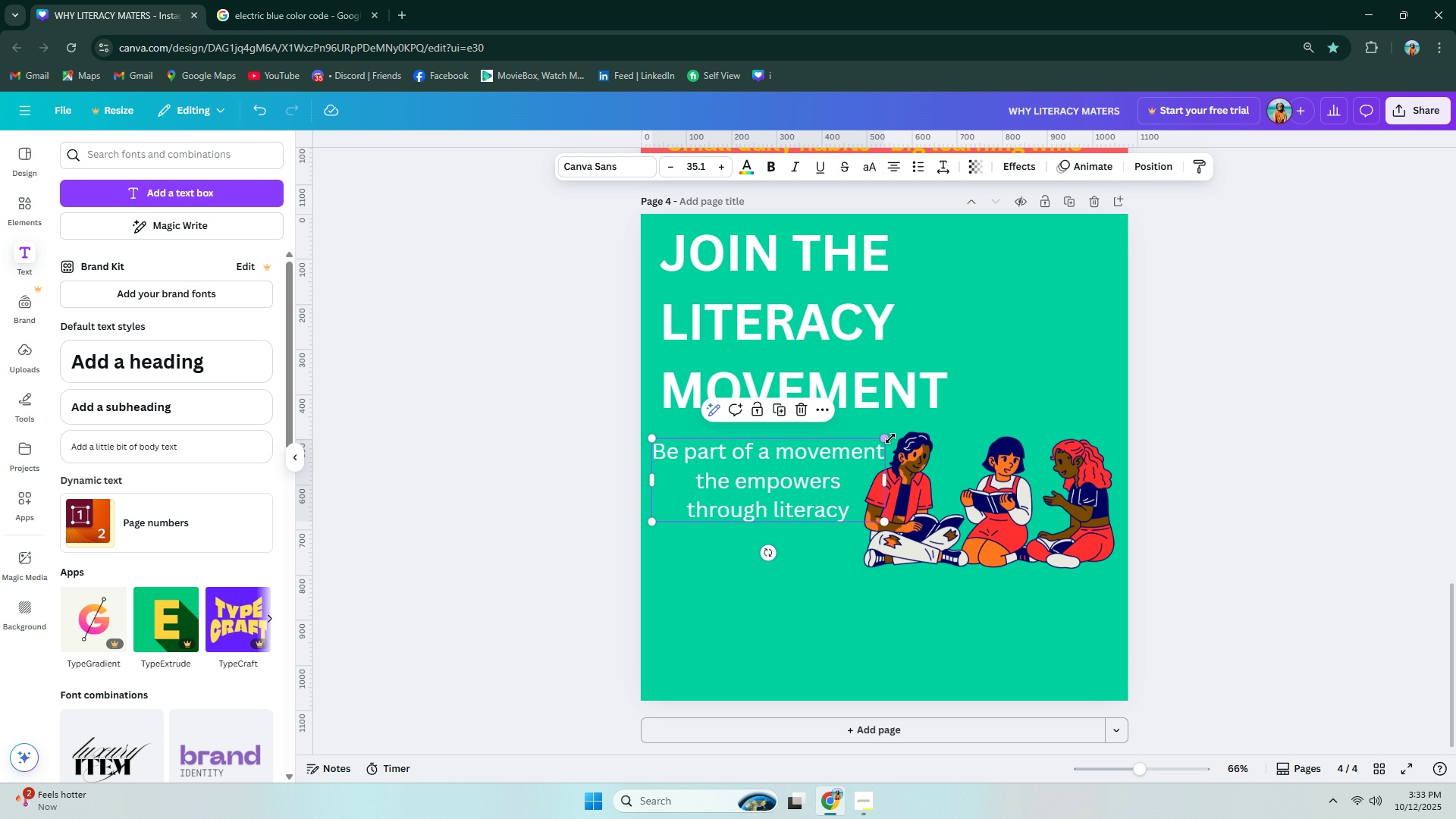 
left_click_drag(start_coordinate=[883, 438], to_coordinate=[891, 436])
 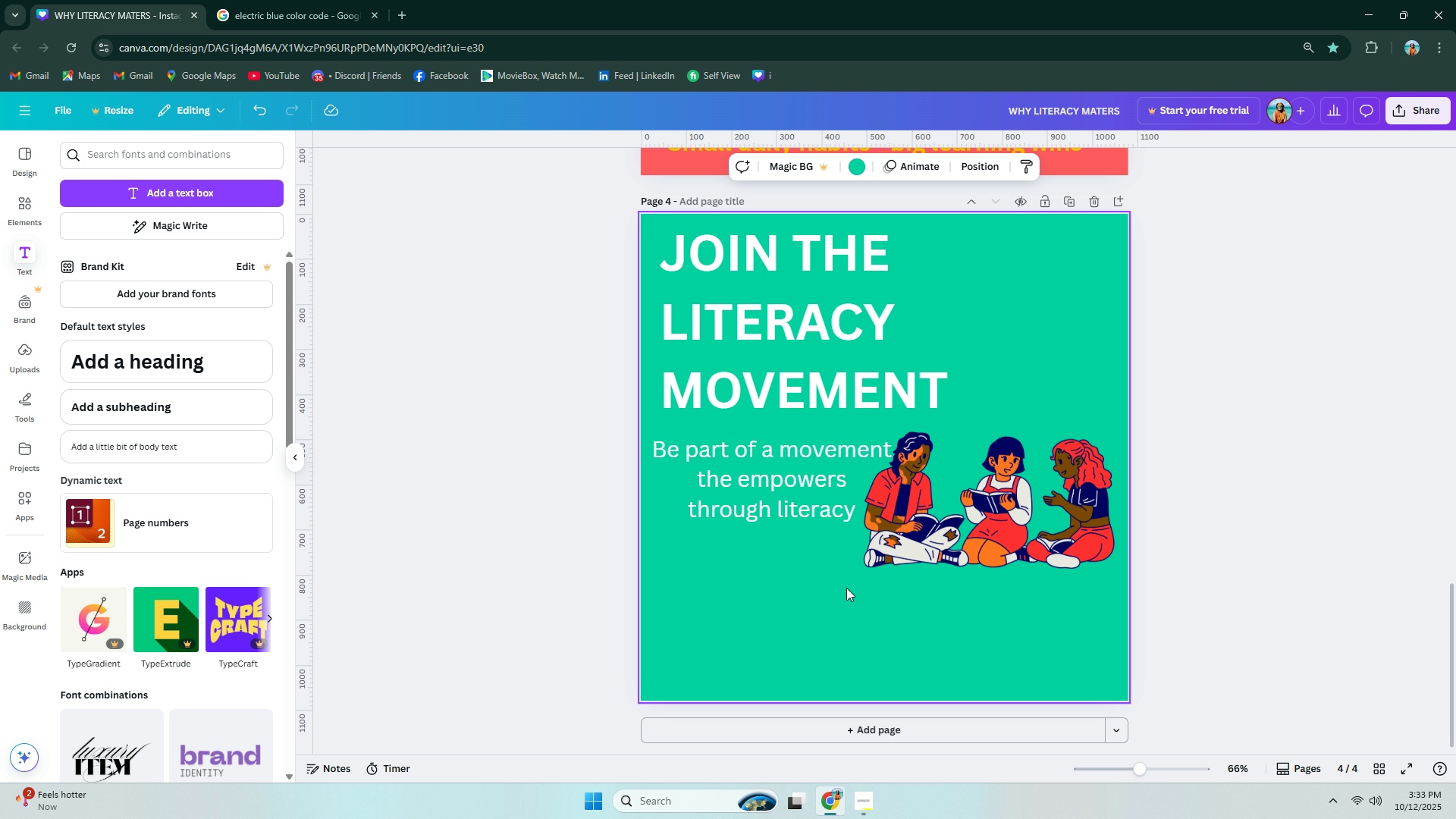 
scroll: coordinate [846, 588], scroll_direction: down, amount: 1.0
 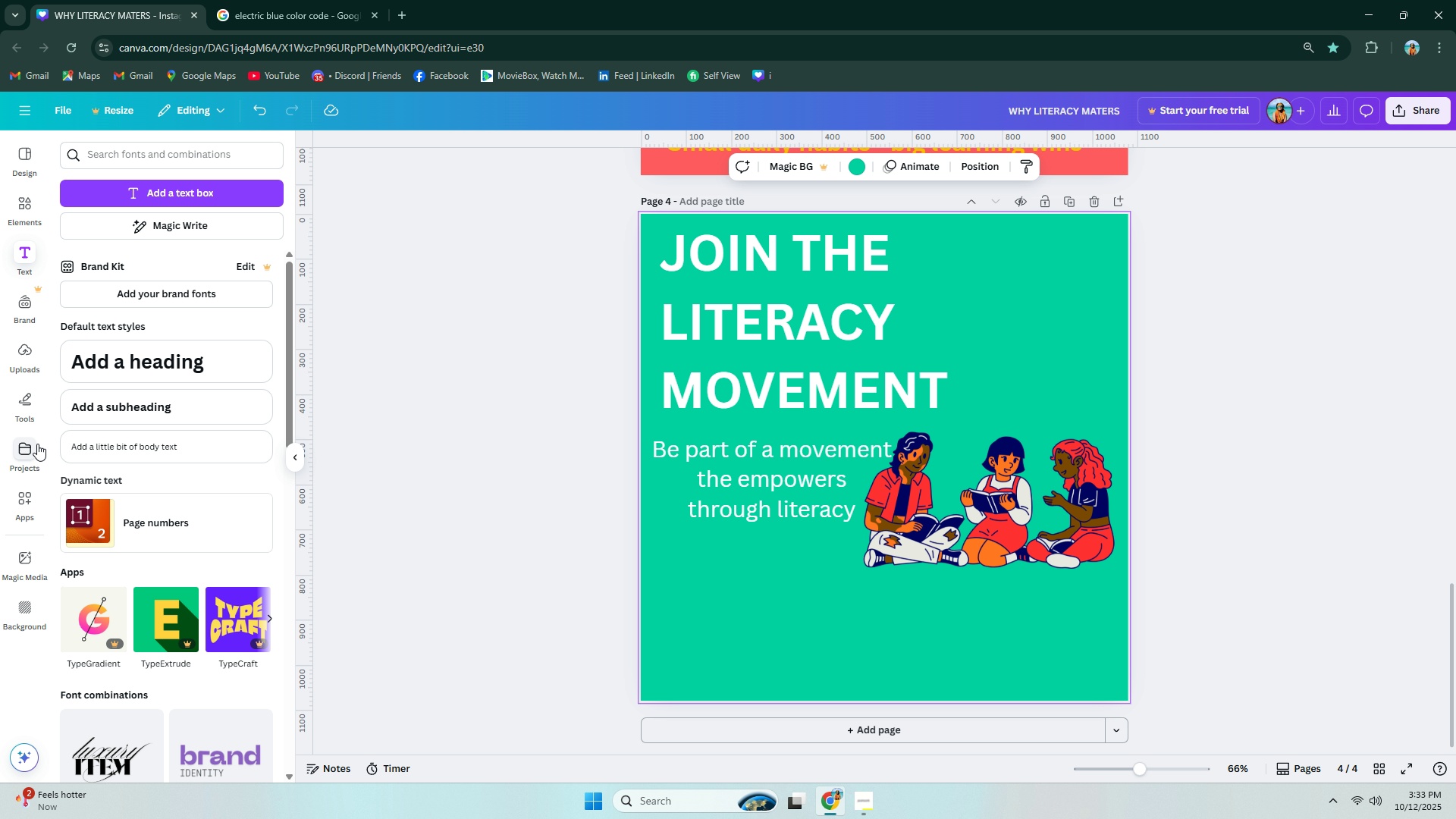 
left_click([37, 406])
 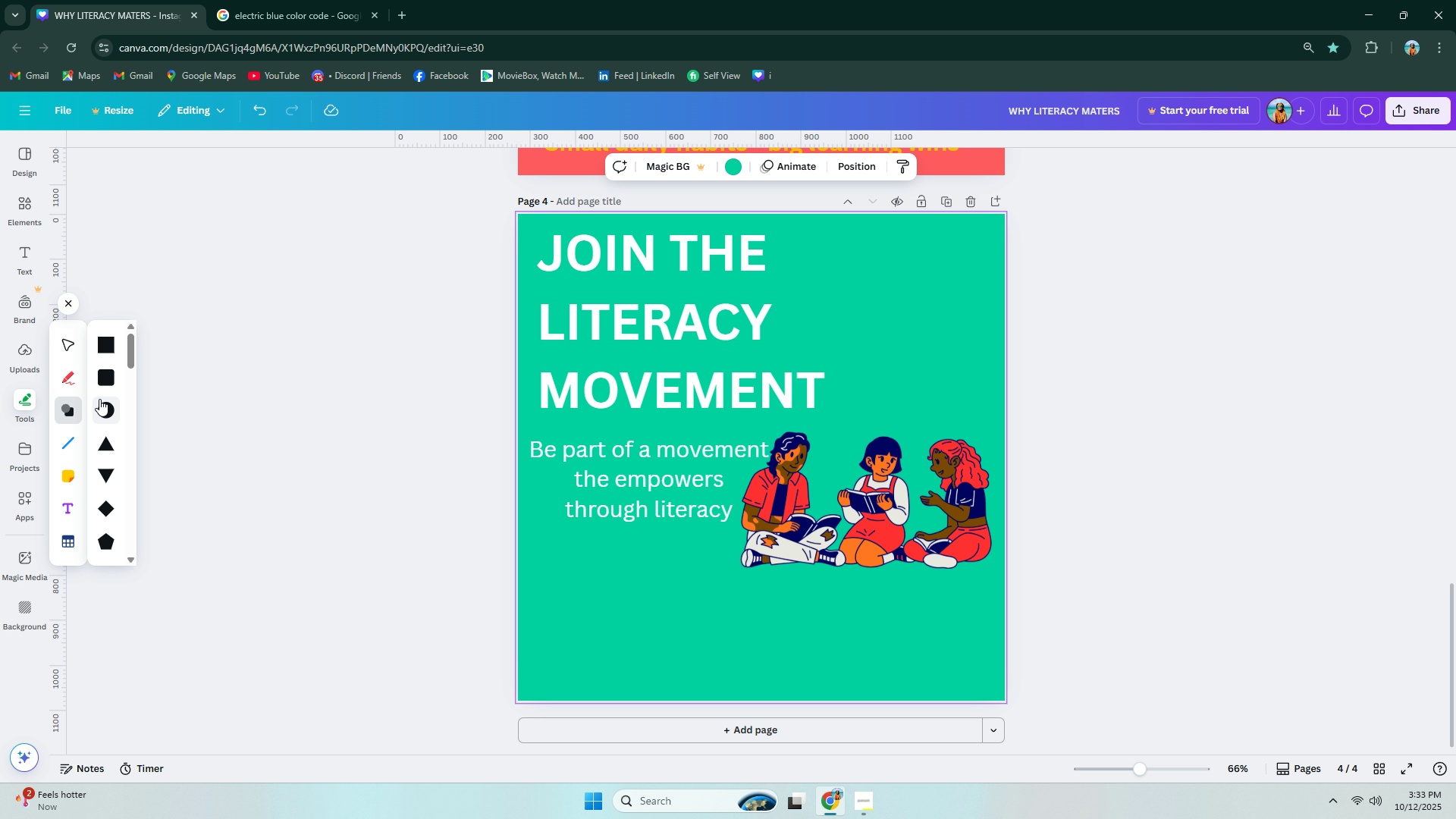 
left_click([102, 384])
 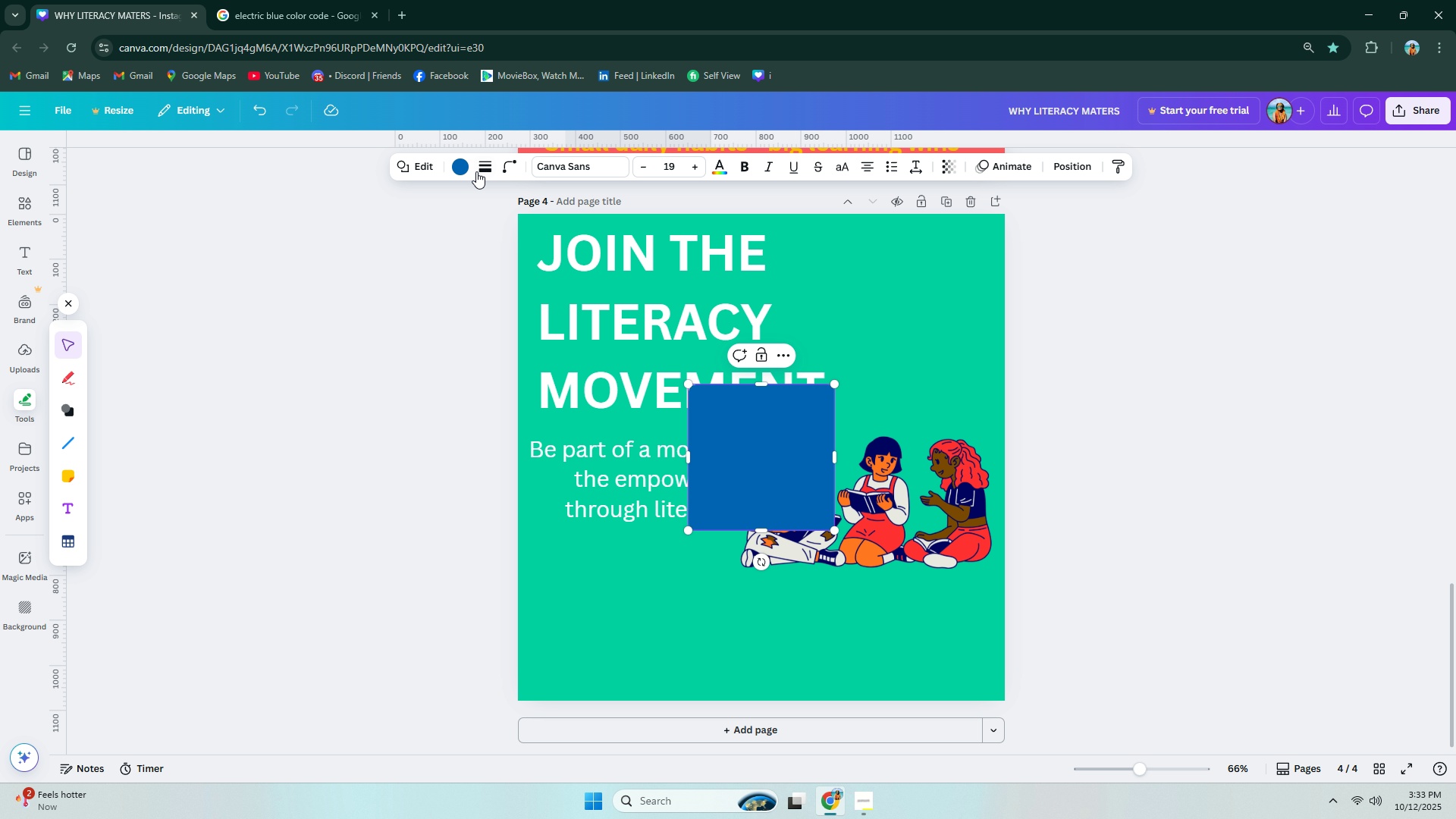 
left_click([502, 168])
 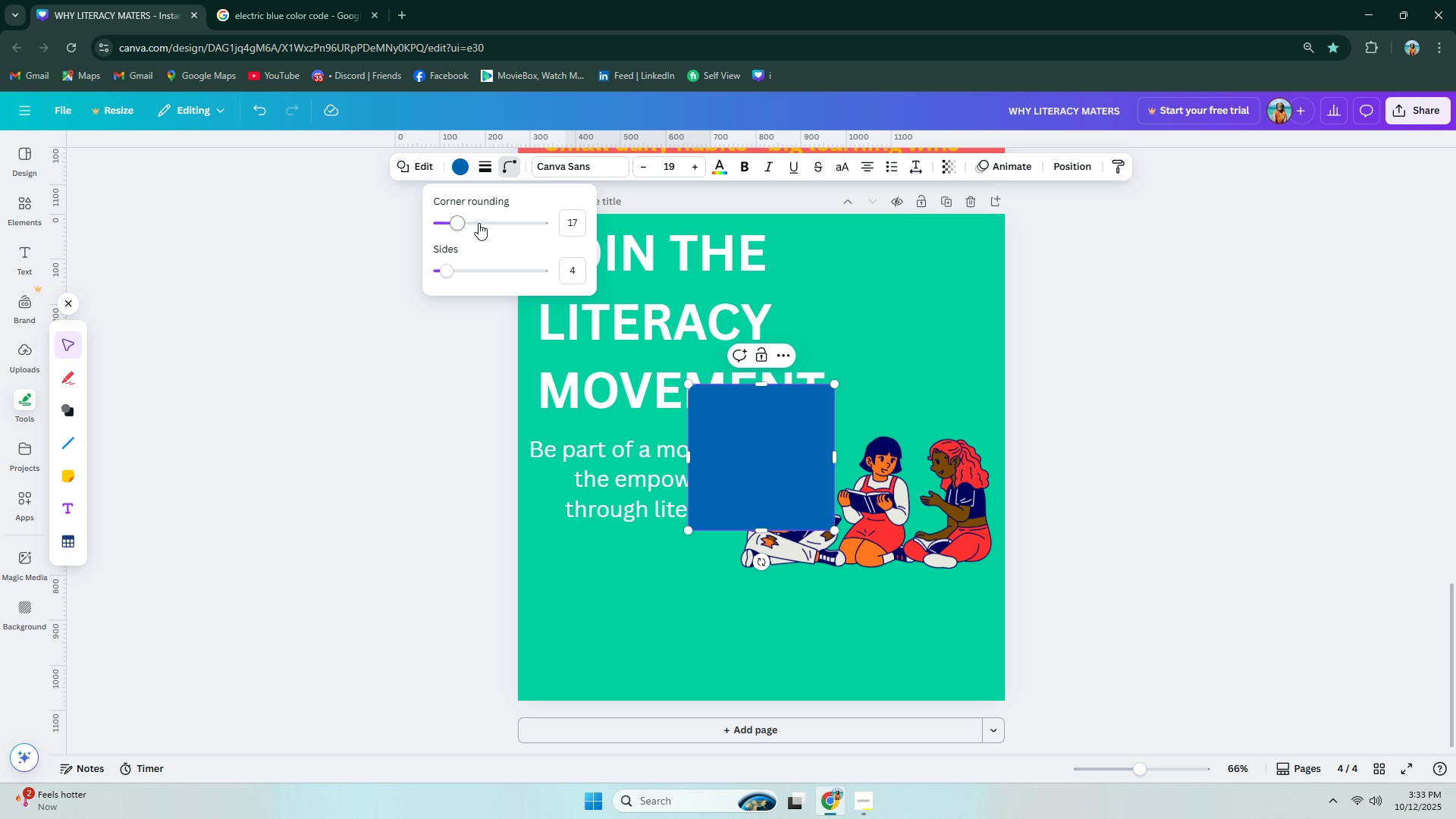 
left_click_drag(start_coordinate=[469, 221], to_coordinate=[480, 221])
 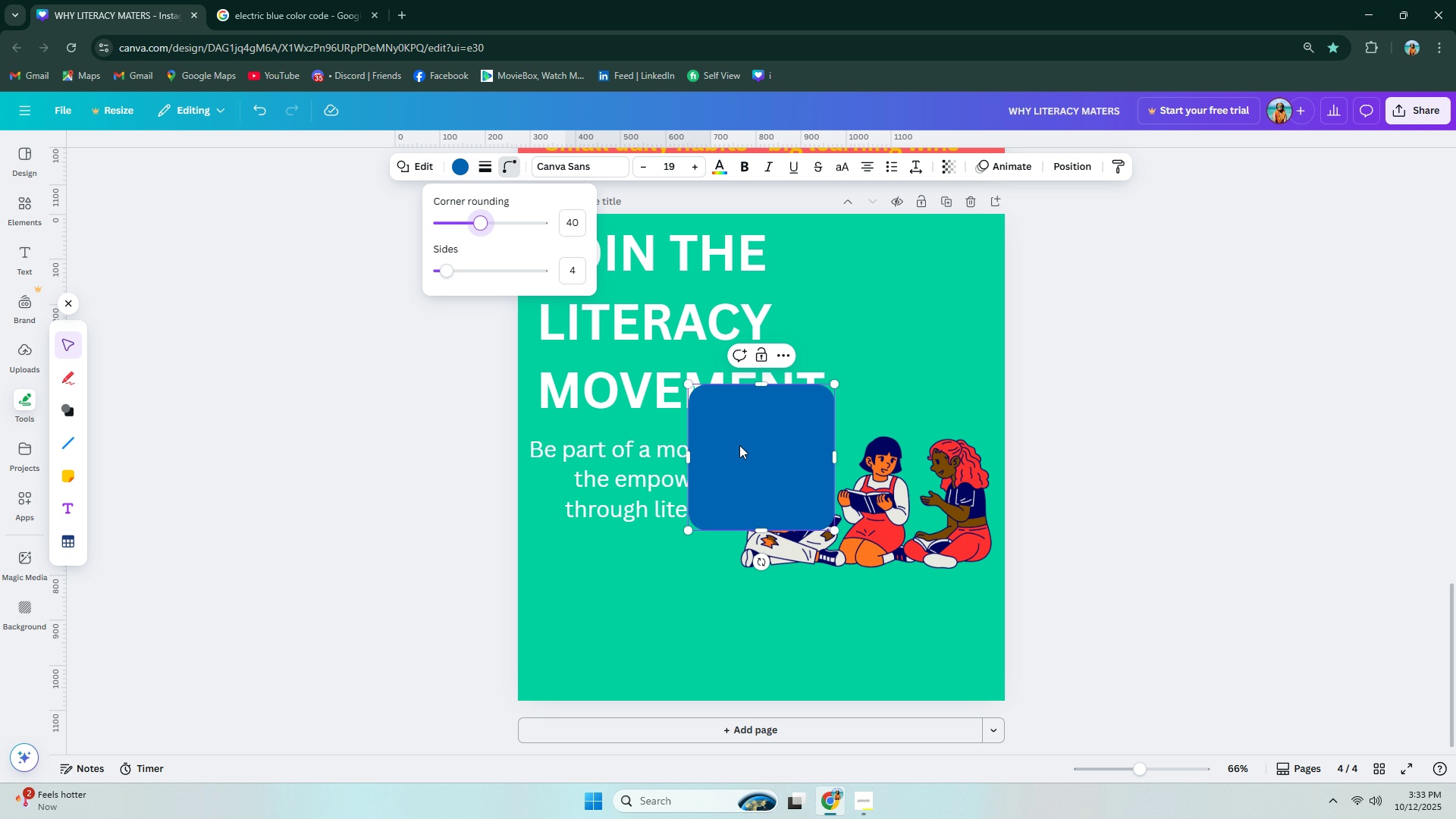 
left_click([739, 445])
 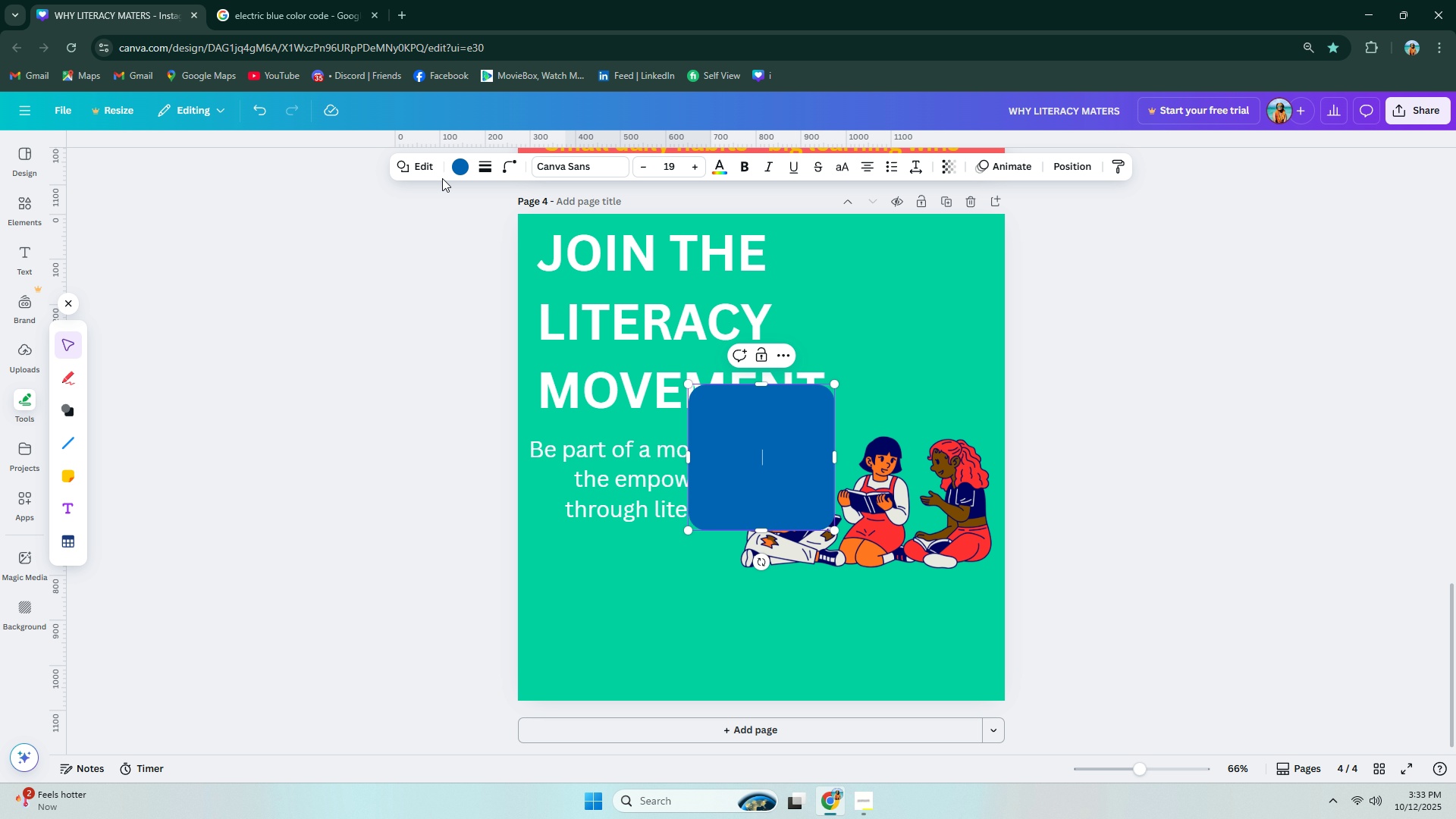 
left_click([458, 168])
 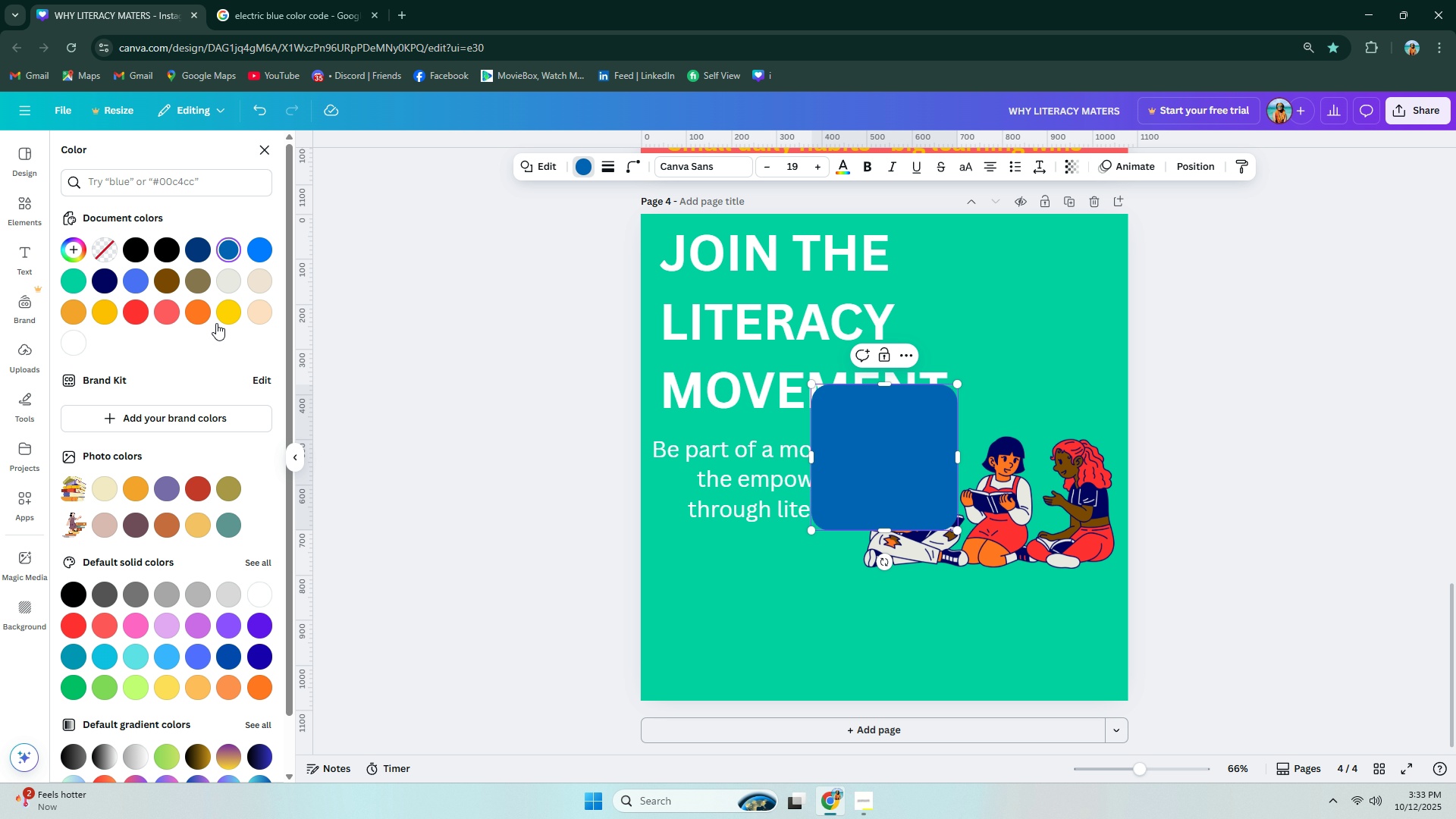 
left_click([234, 317])
 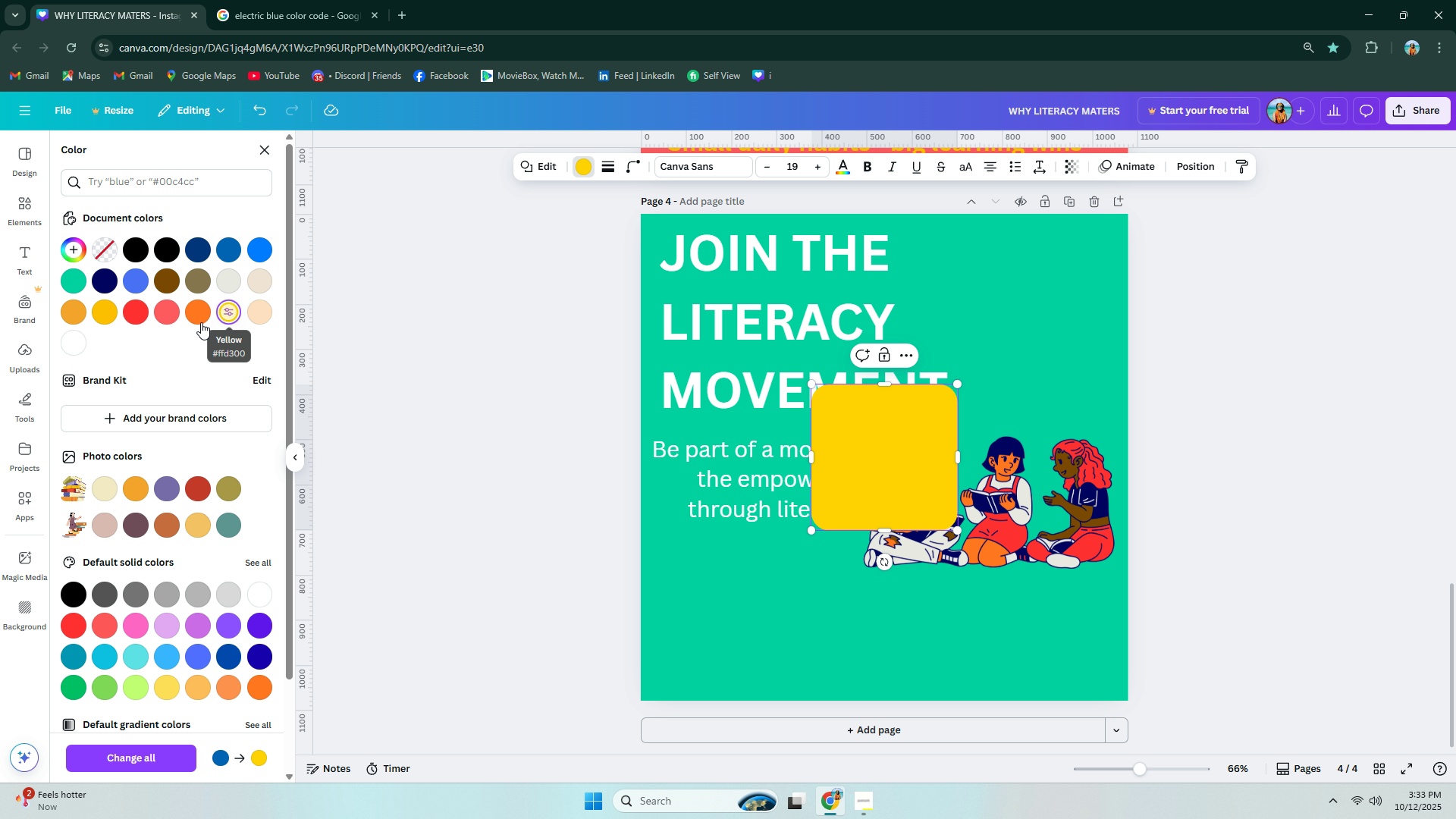 
mouse_move([133, 313])
 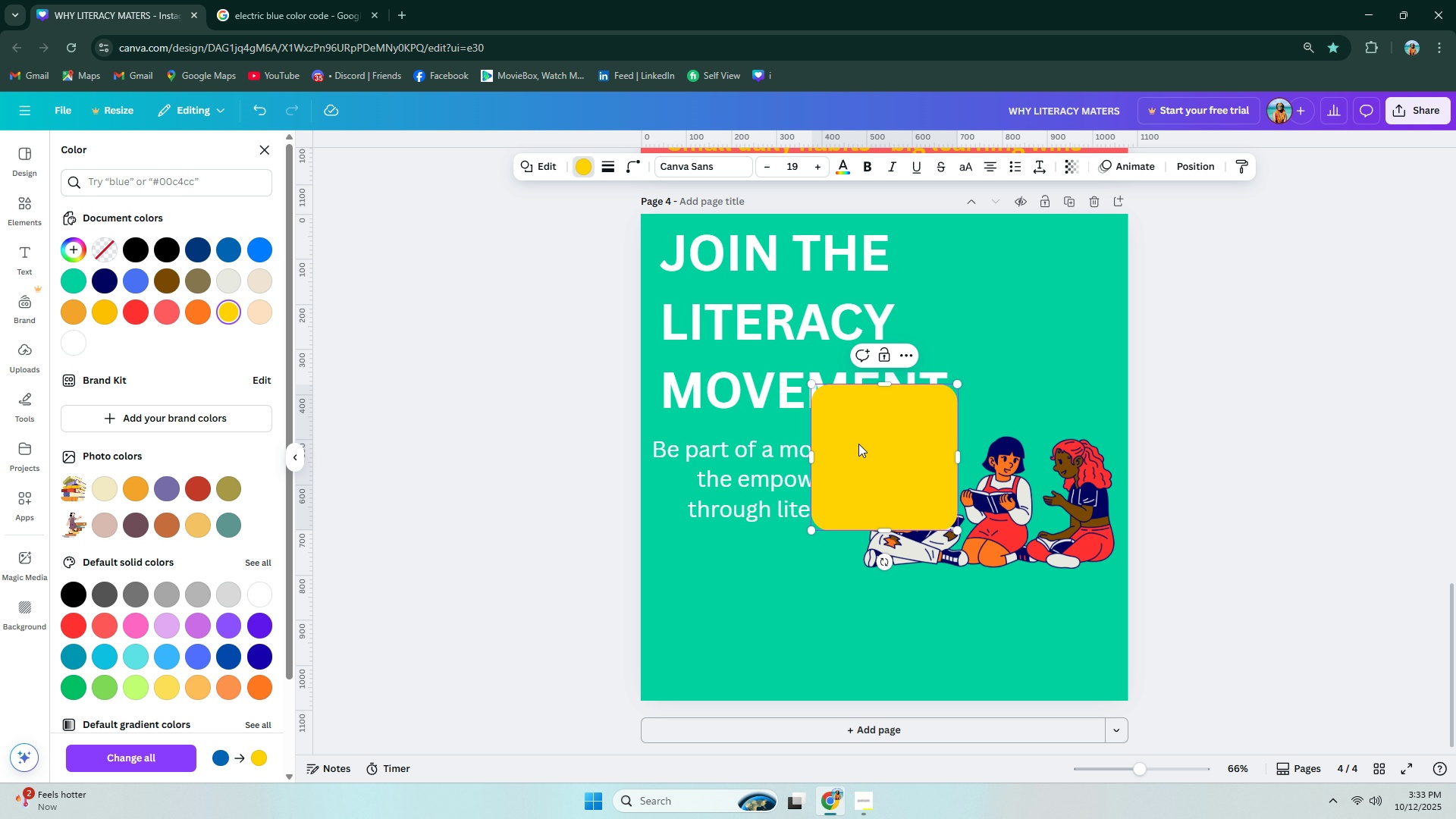 
left_click_drag(start_coordinate=[859, 445], to_coordinate=[739, 603])
 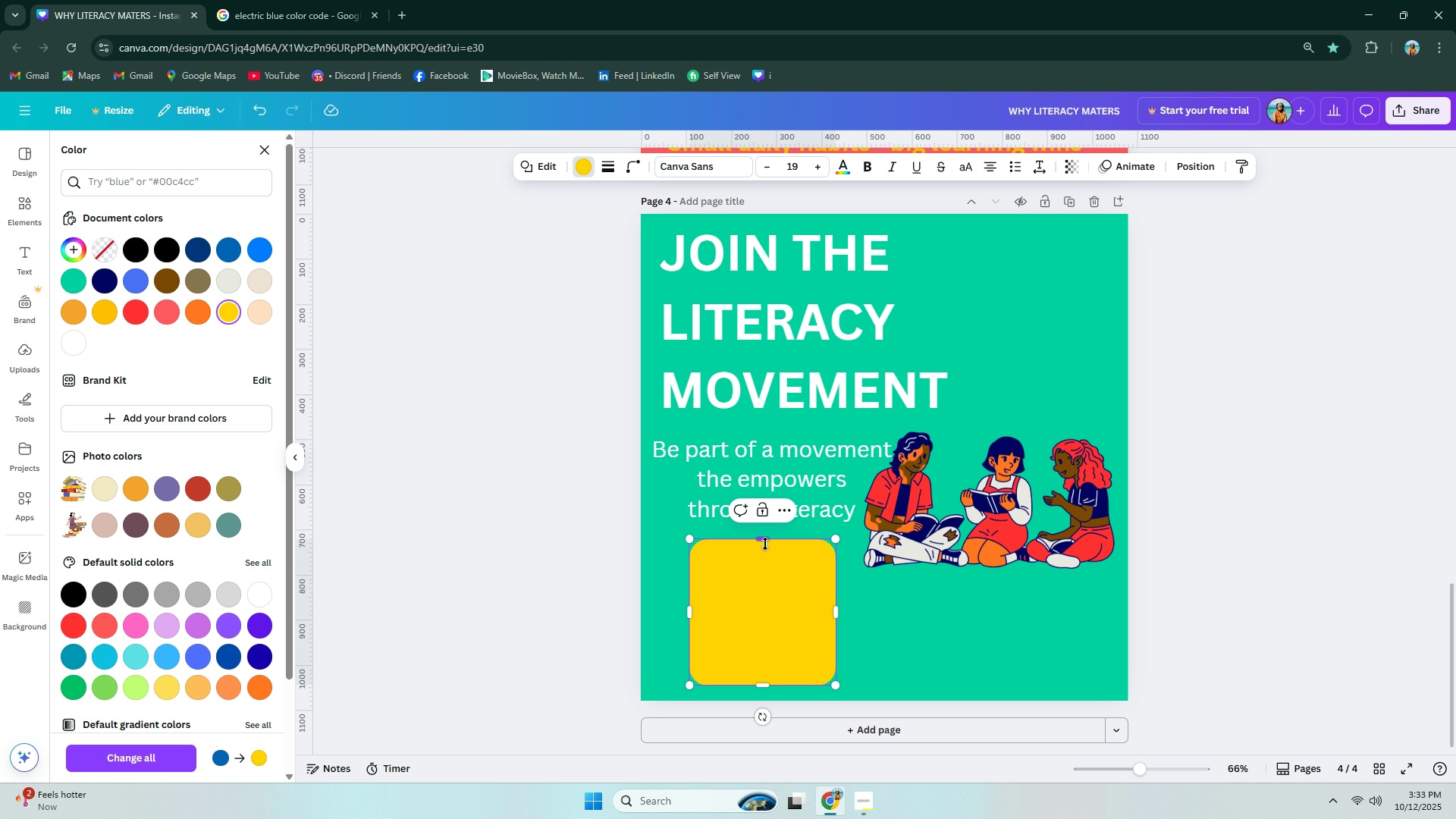 
left_click_drag(start_coordinate=[761, 577], to_coordinate=[767, 588])
 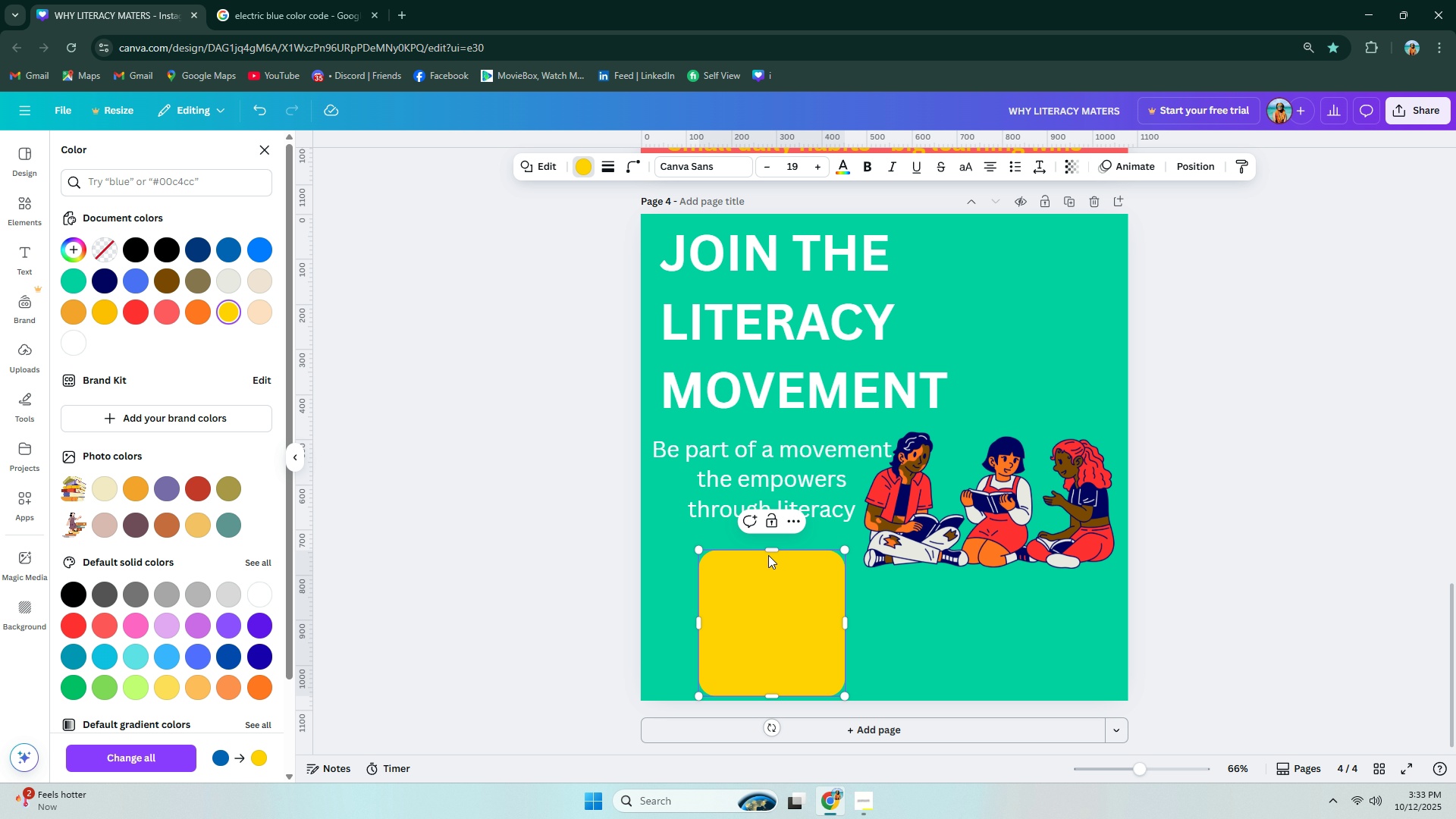 
left_click_drag(start_coordinate=[768, 554], to_coordinate=[769, 532])
 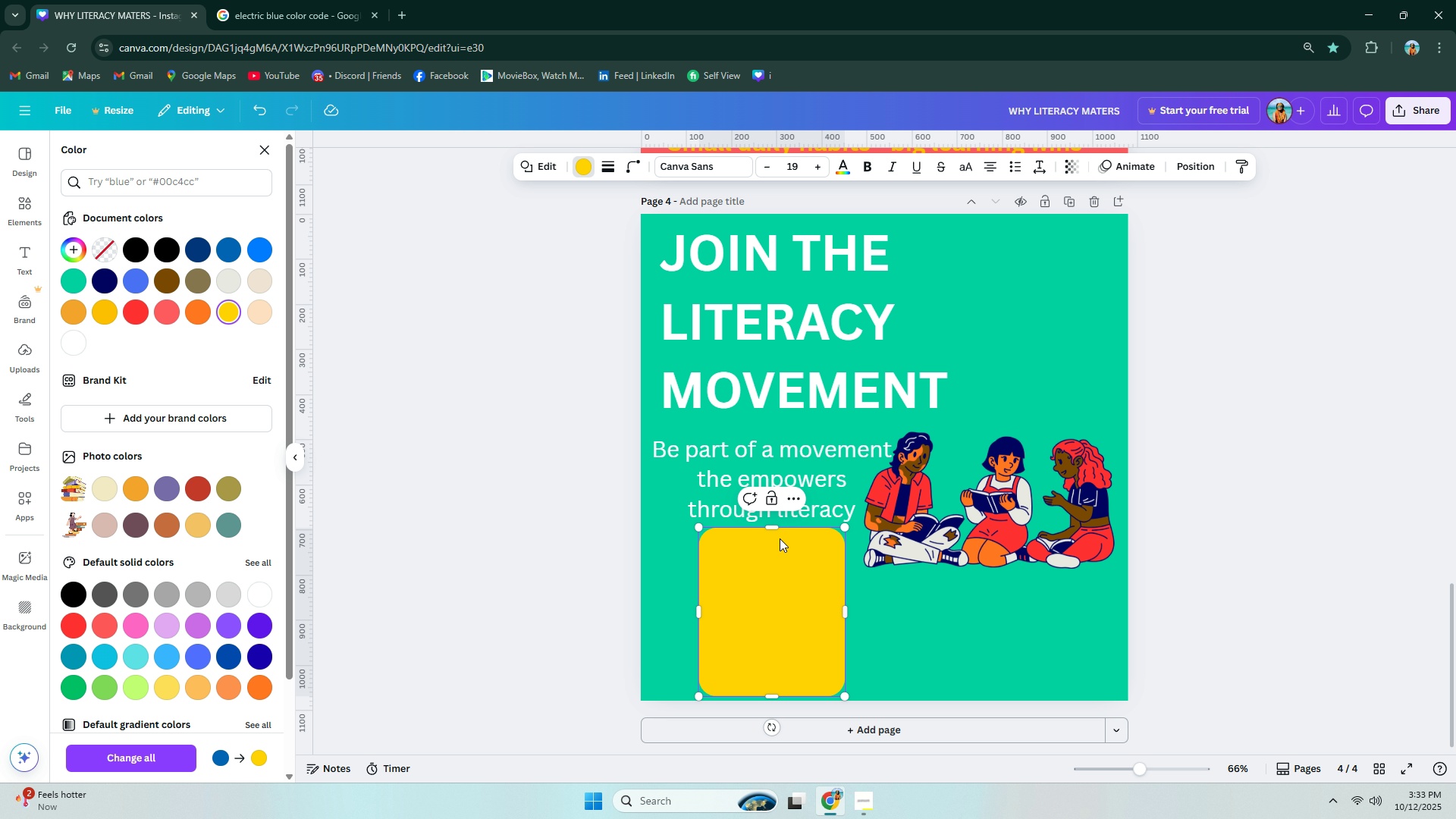 
left_click_drag(start_coordinate=[767, 525], to_coordinate=[766, 549])
 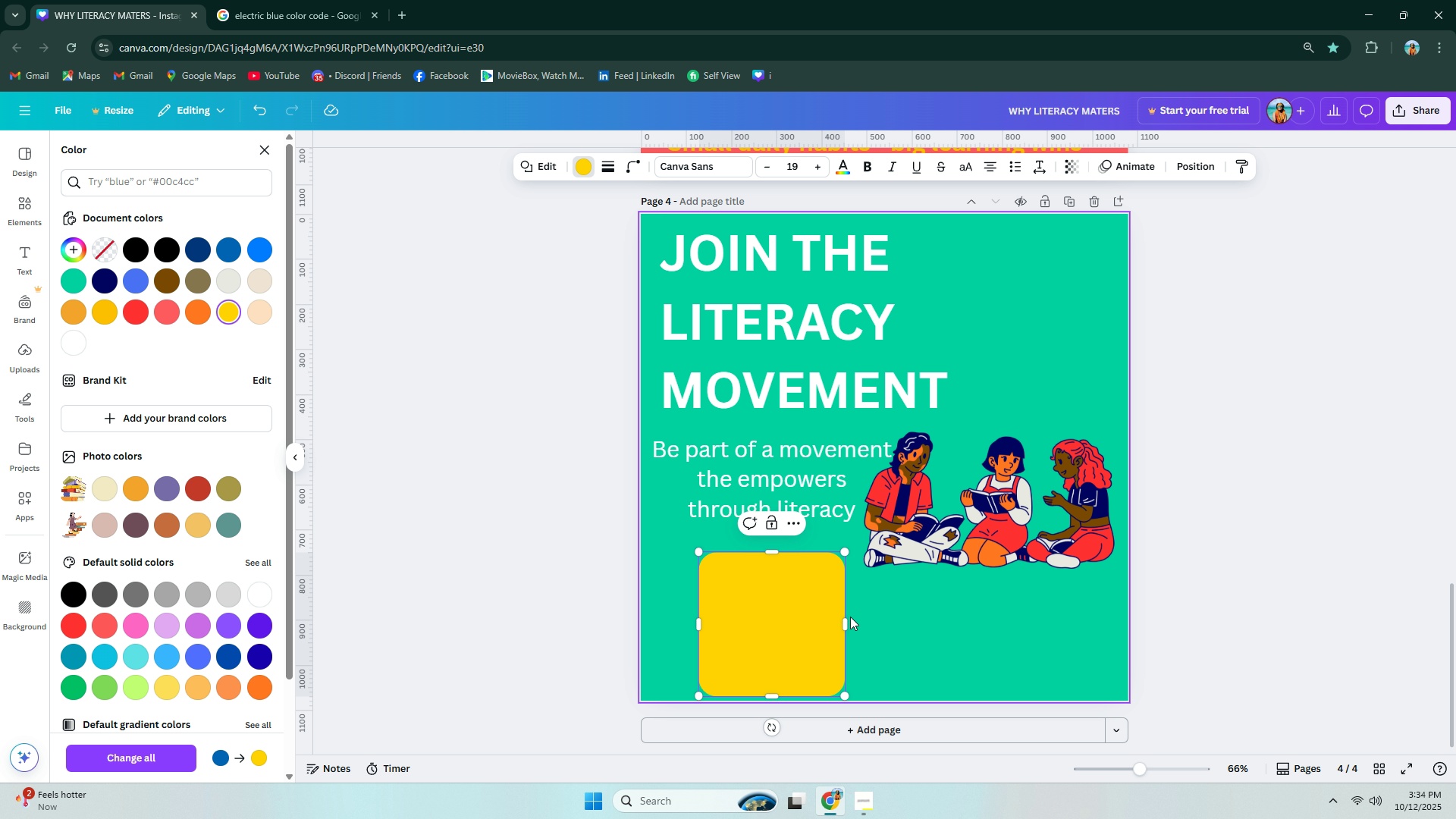 
left_click_drag(start_coordinate=[845, 619], to_coordinate=[833, 619])
 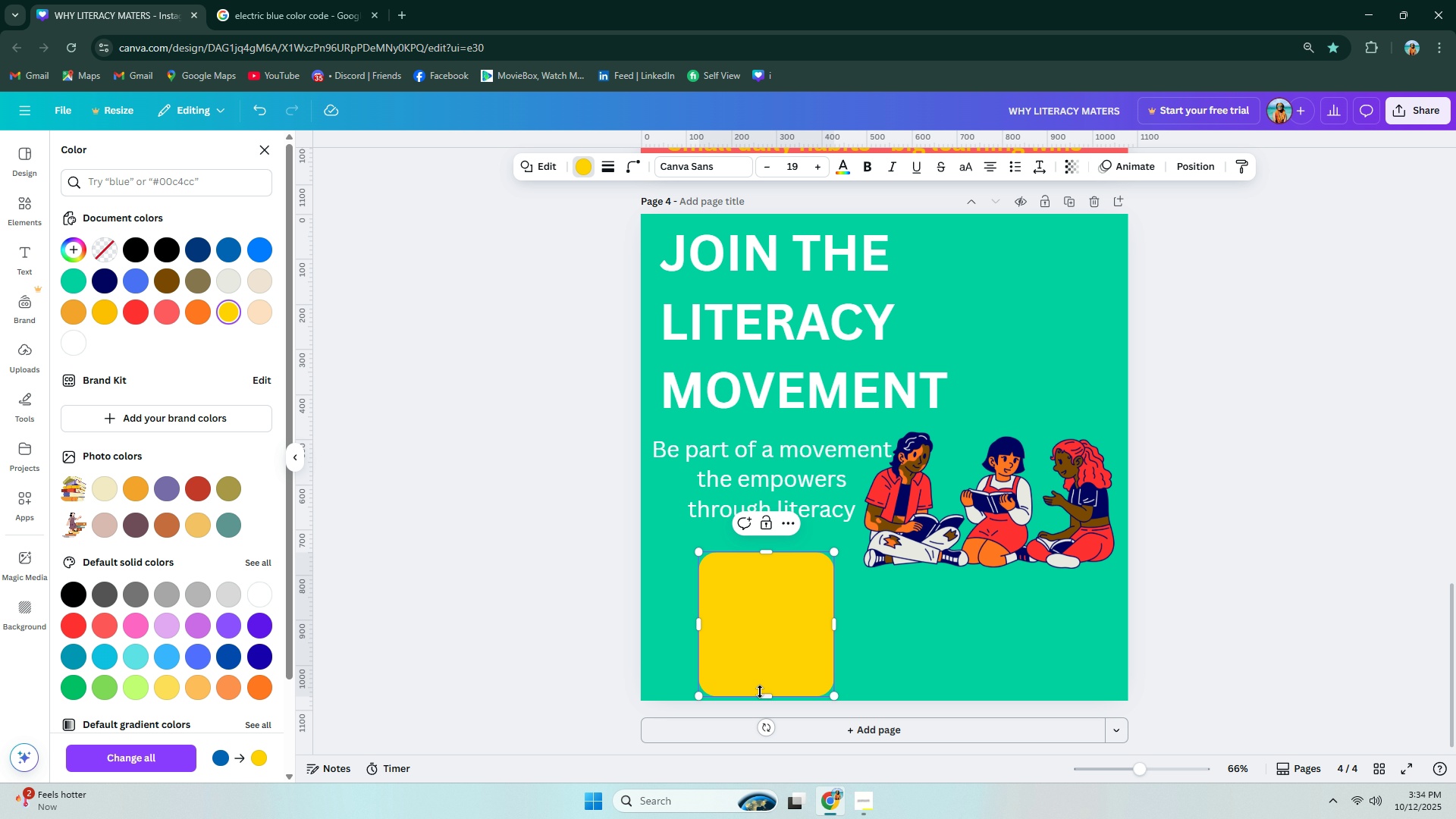 
left_click_drag(start_coordinate=[762, 694], to_coordinate=[761, 679])
 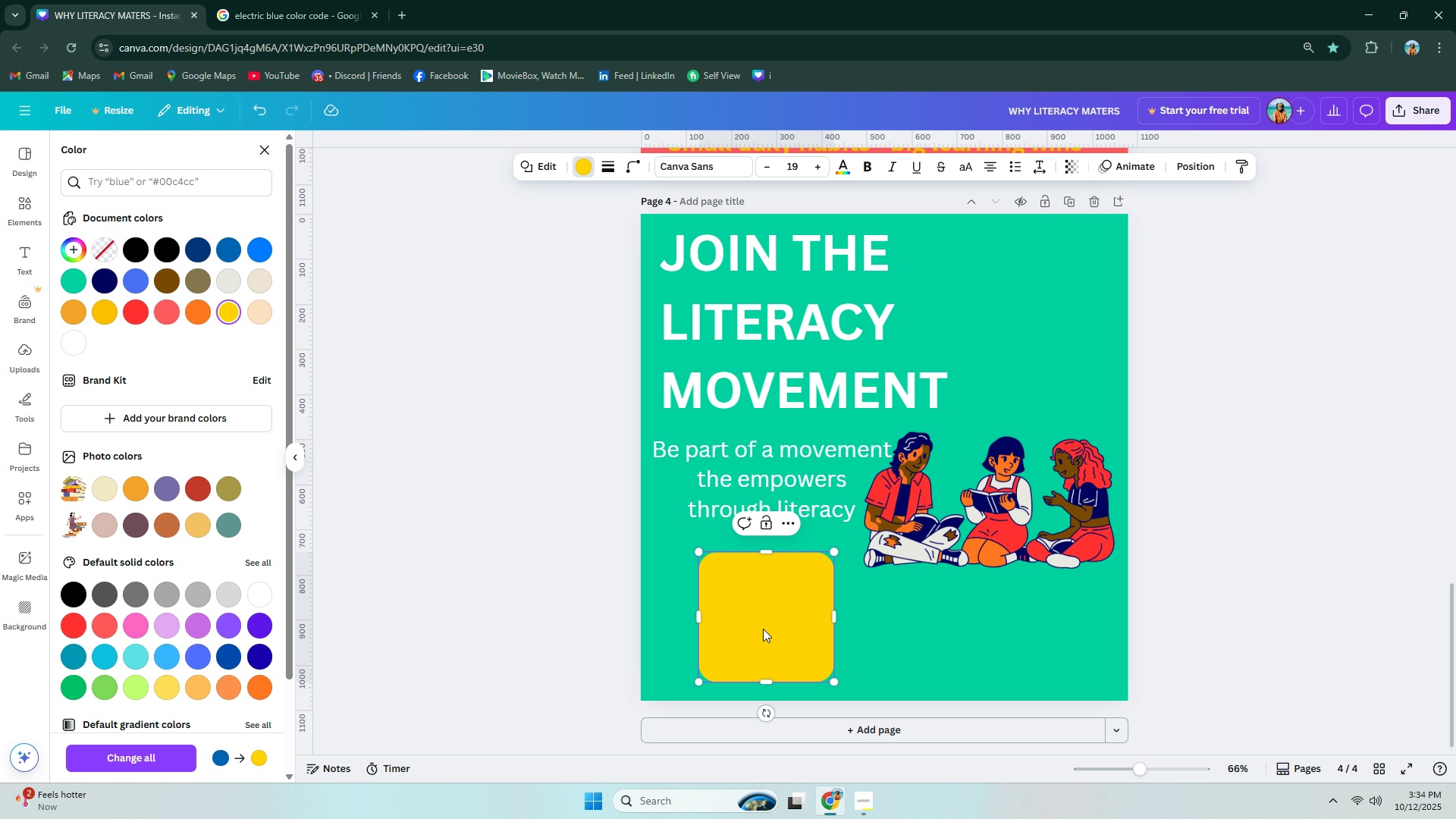 
left_click_drag(start_coordinate=[763, 629], to_coordinate=[761, 611])
 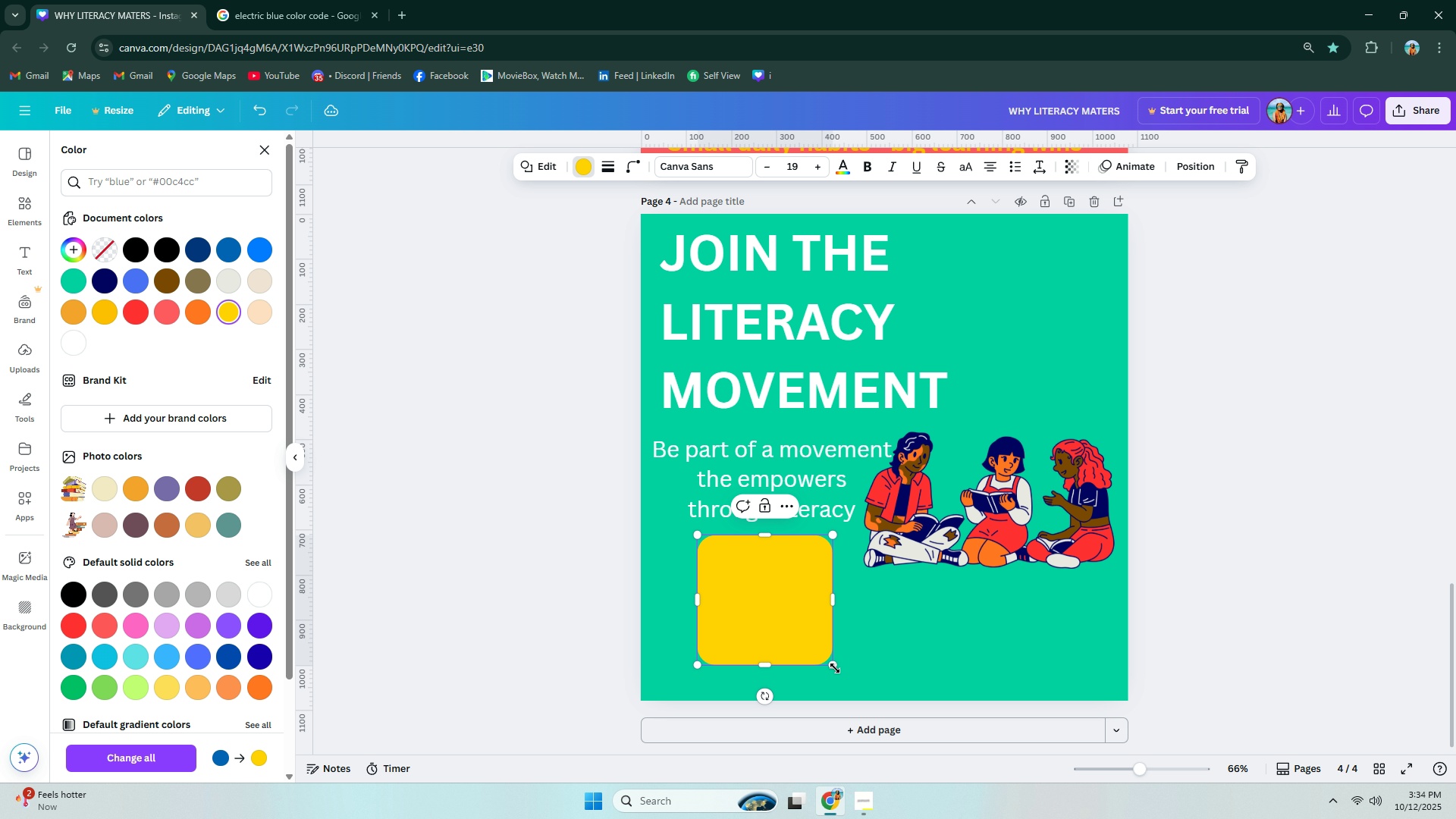 
left_click_drag(start_coordinate=[831, 666], to_coordinate=[836, 689])
 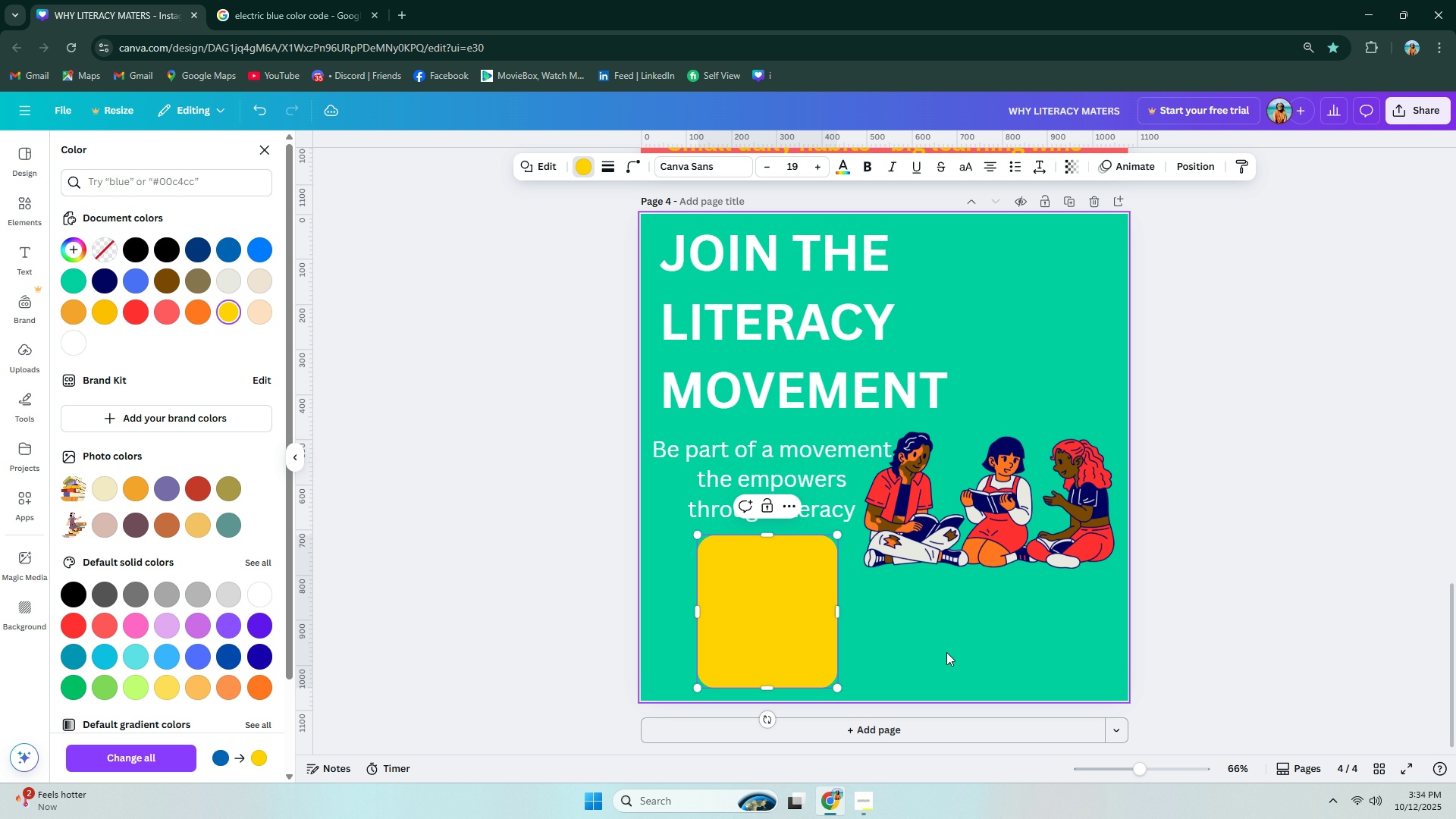 
left_click([946, 652])
 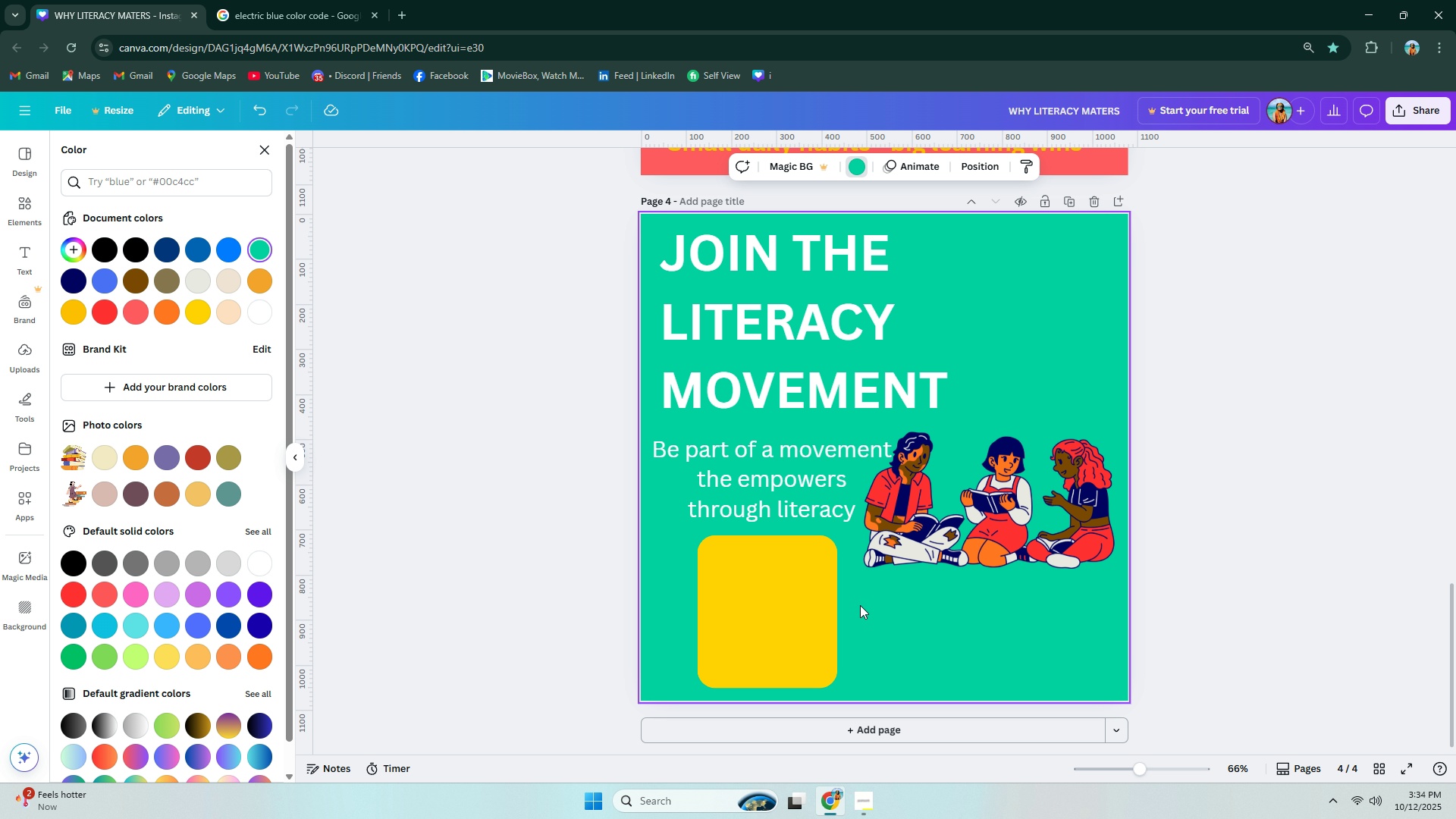 
left_click([117, 171])
 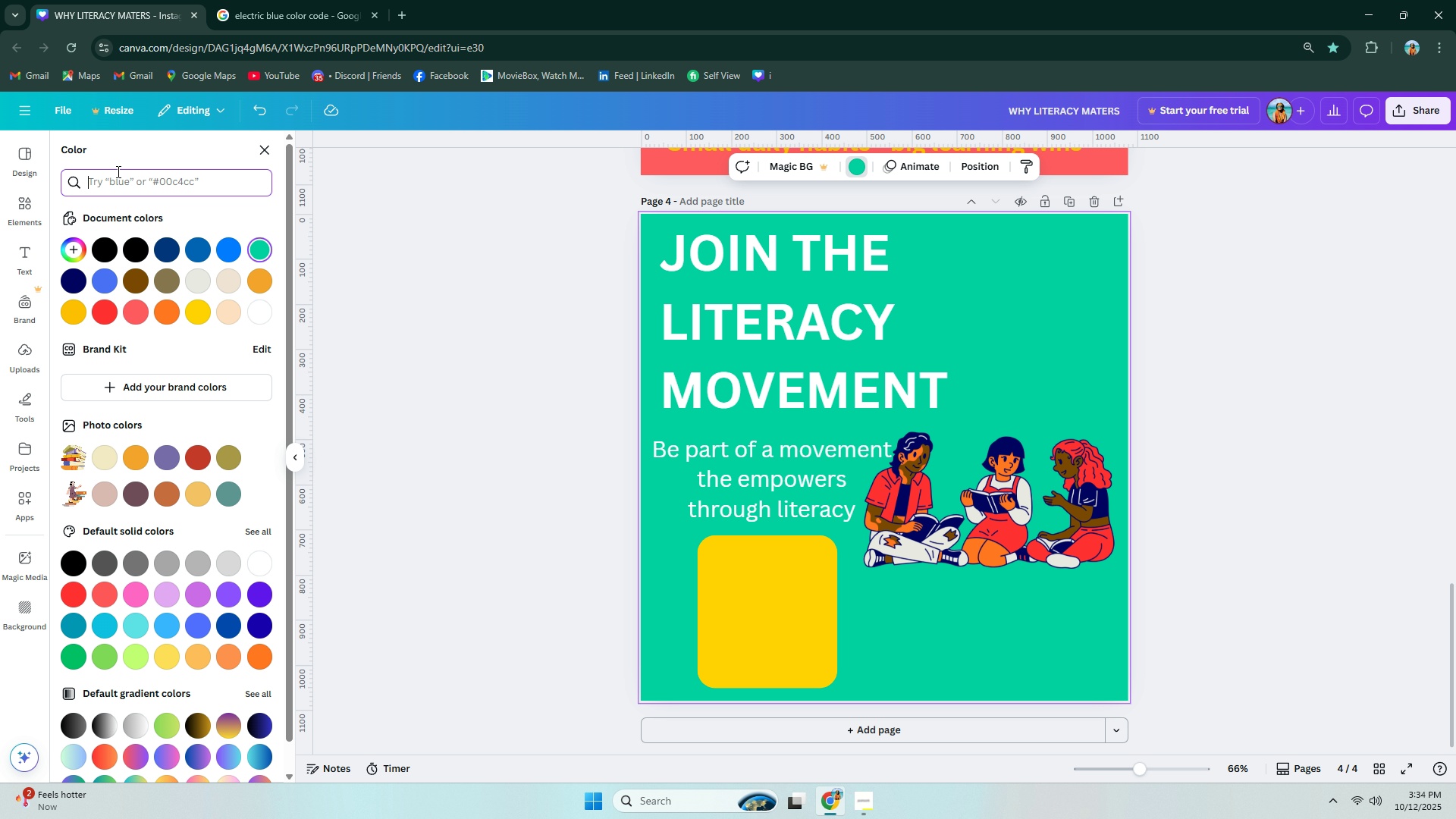 
key(Alt+AltLeft)
 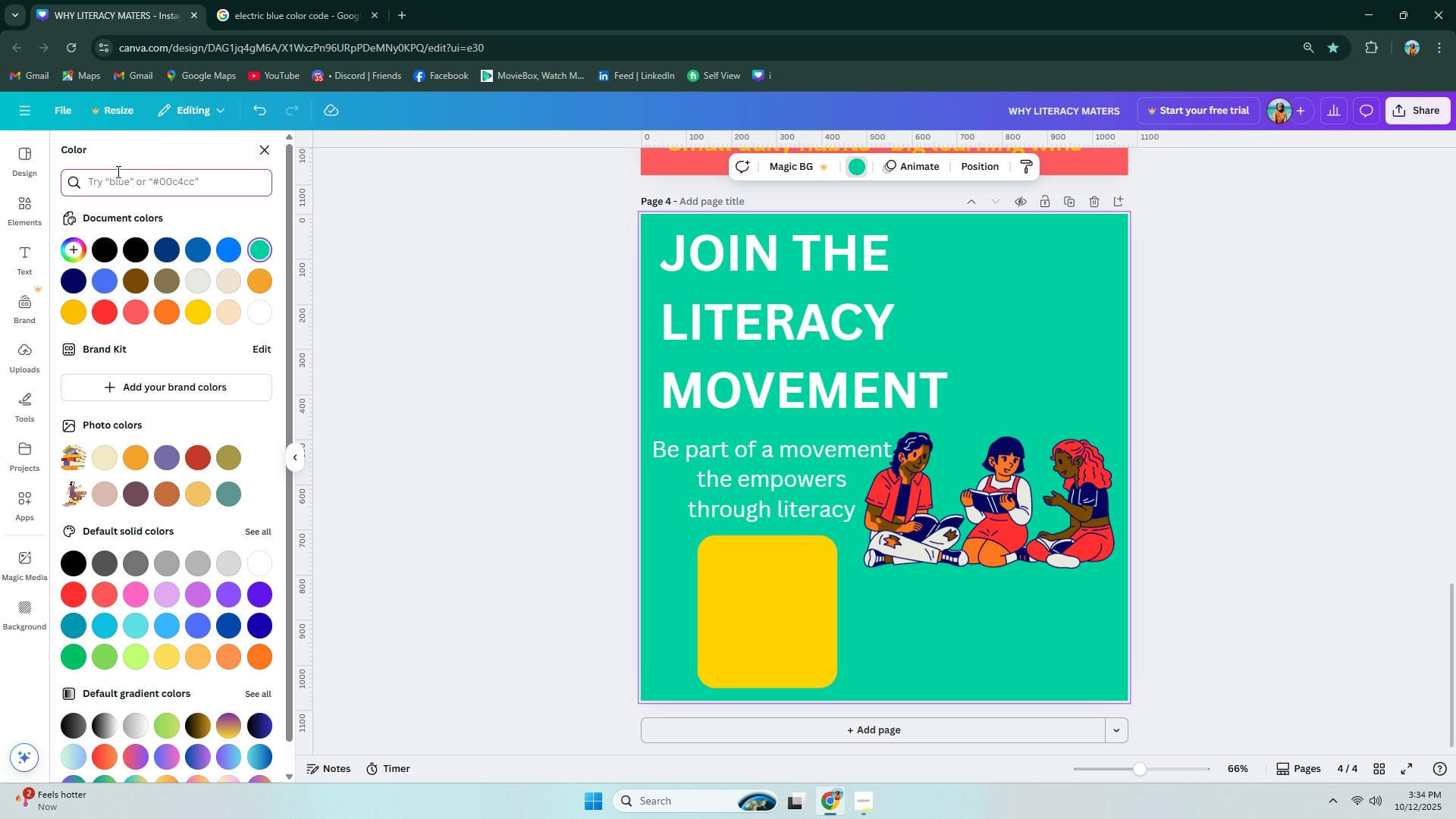 
key(Alt+Tab)